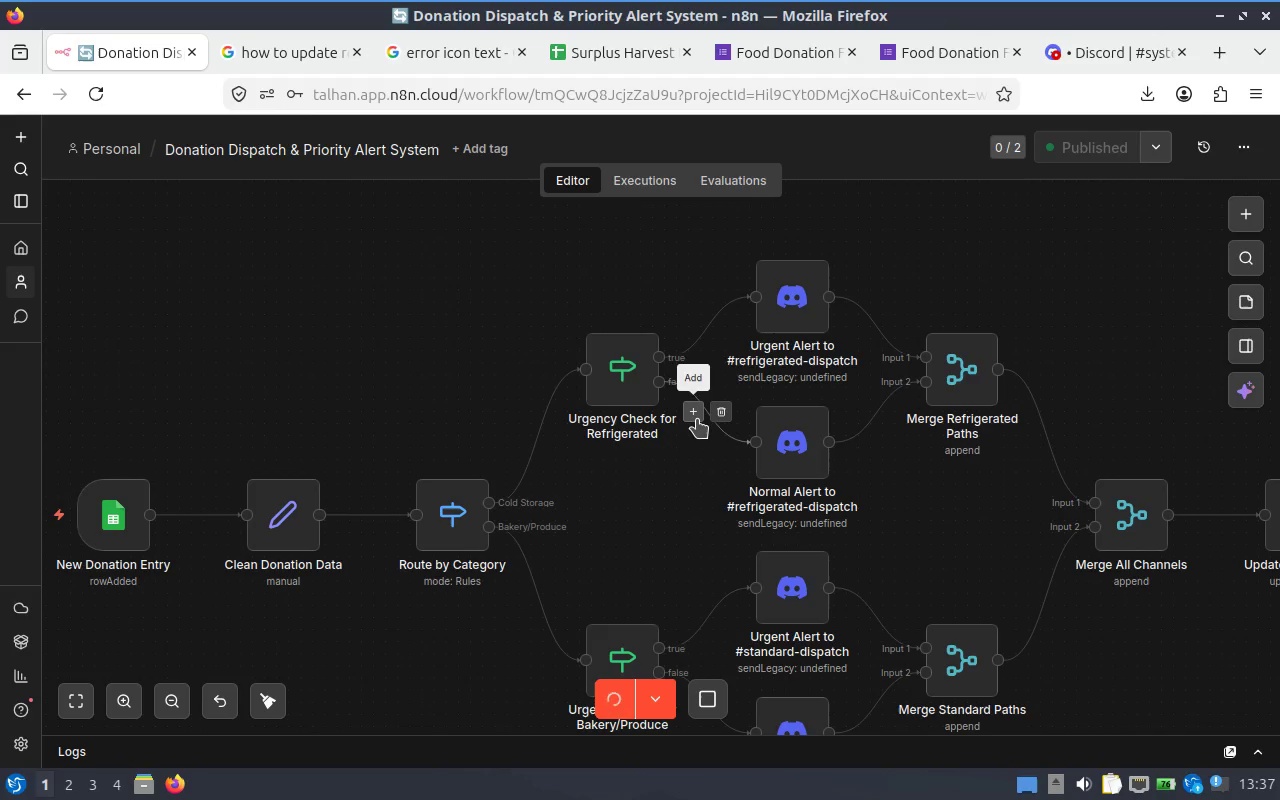 
scroll: coordinate [697, 418], scroll_direction: down, amount: 2.0
 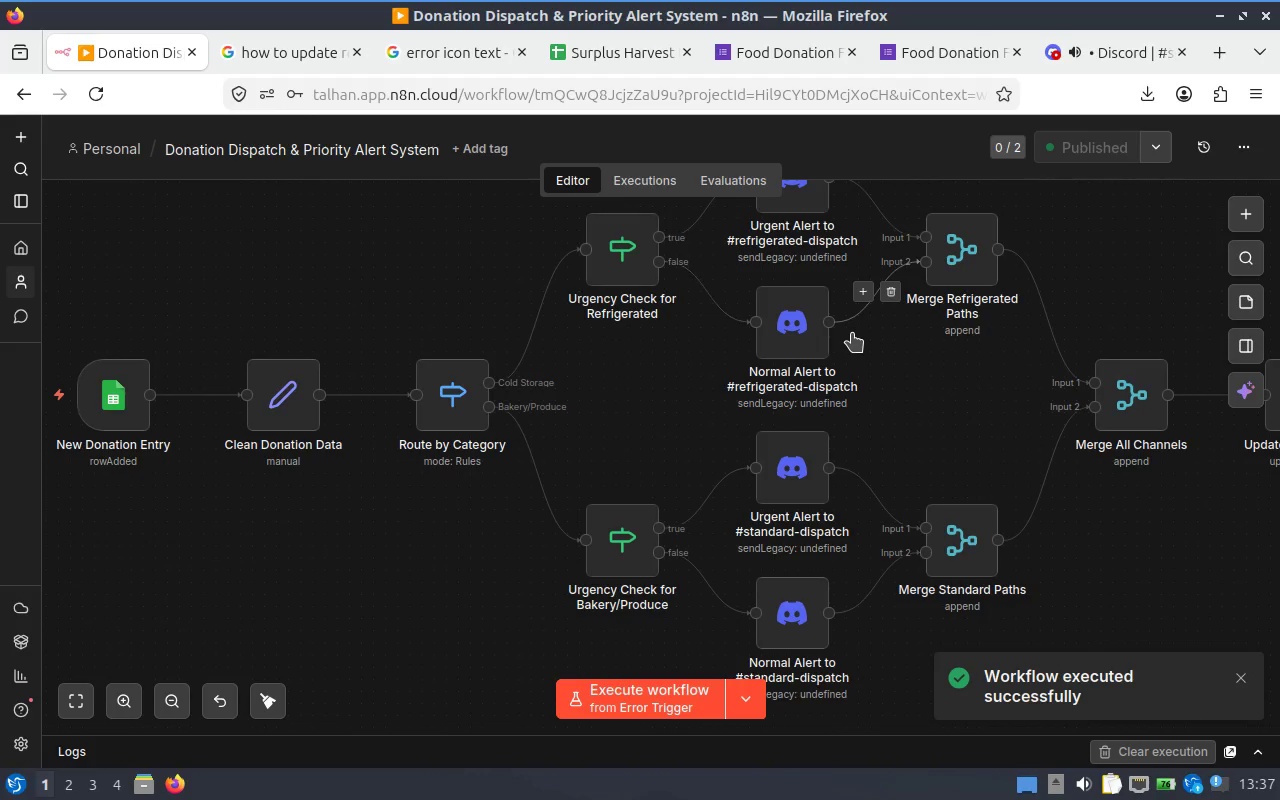 
scroll: coordinate [852, 341], scroll_direction: up, amount: 1.0
 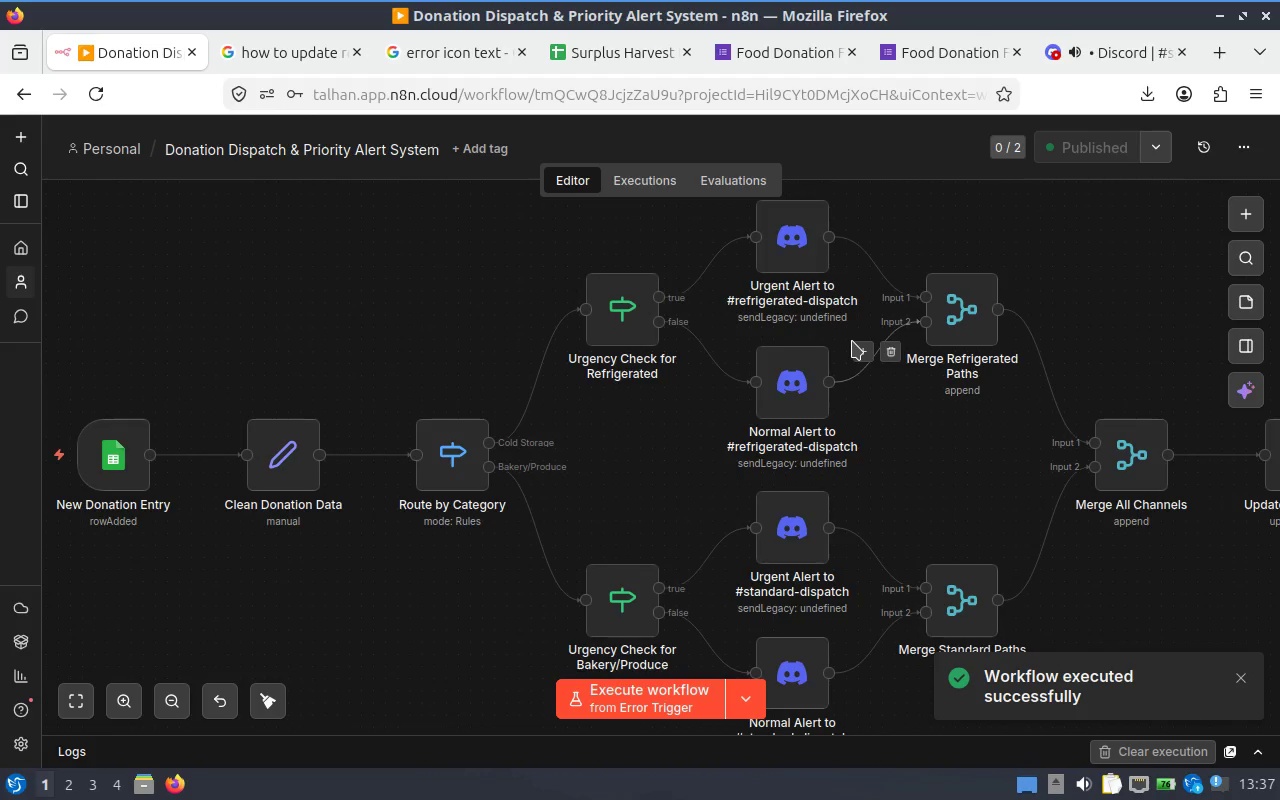 
scroll: coordinate [852, 341], scroll_direction: down, amount: 1.0
 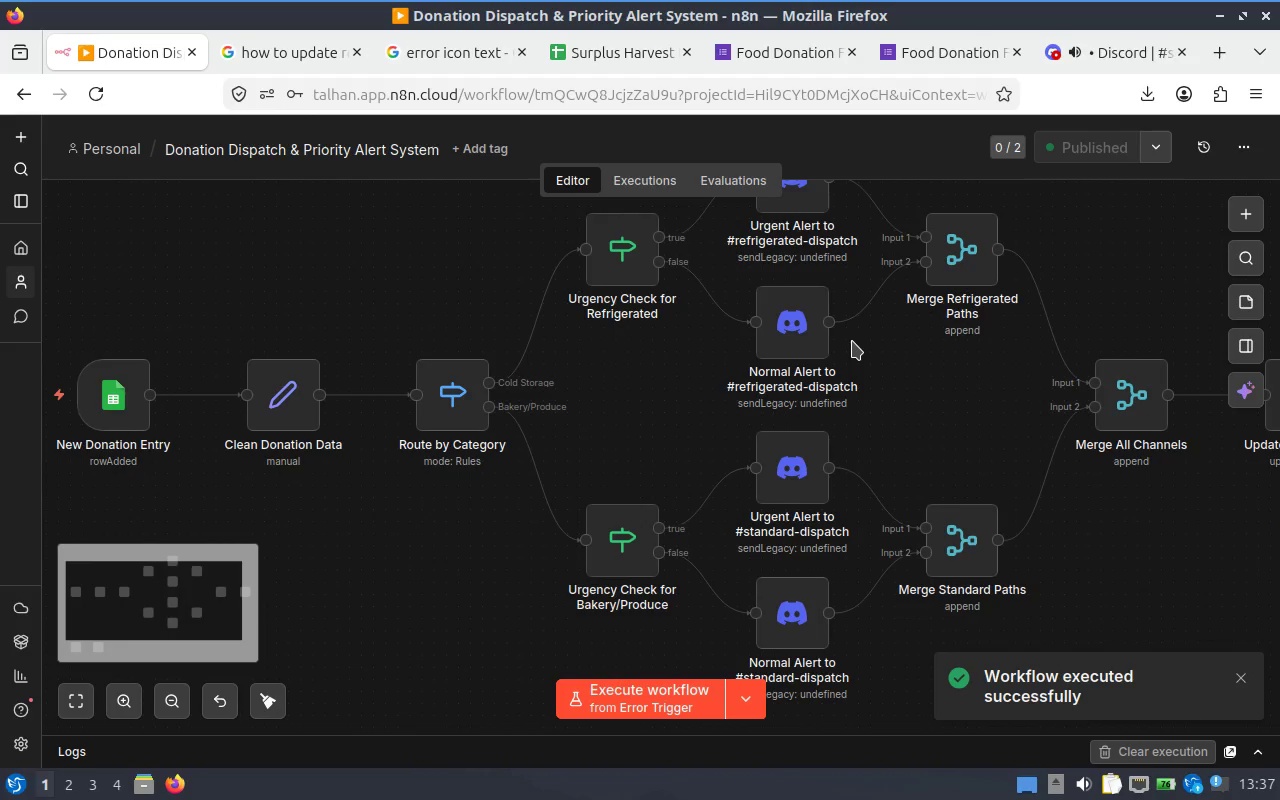 
scroll: coordinate [852, 341], scroll_direction: none, amount: 0.0
 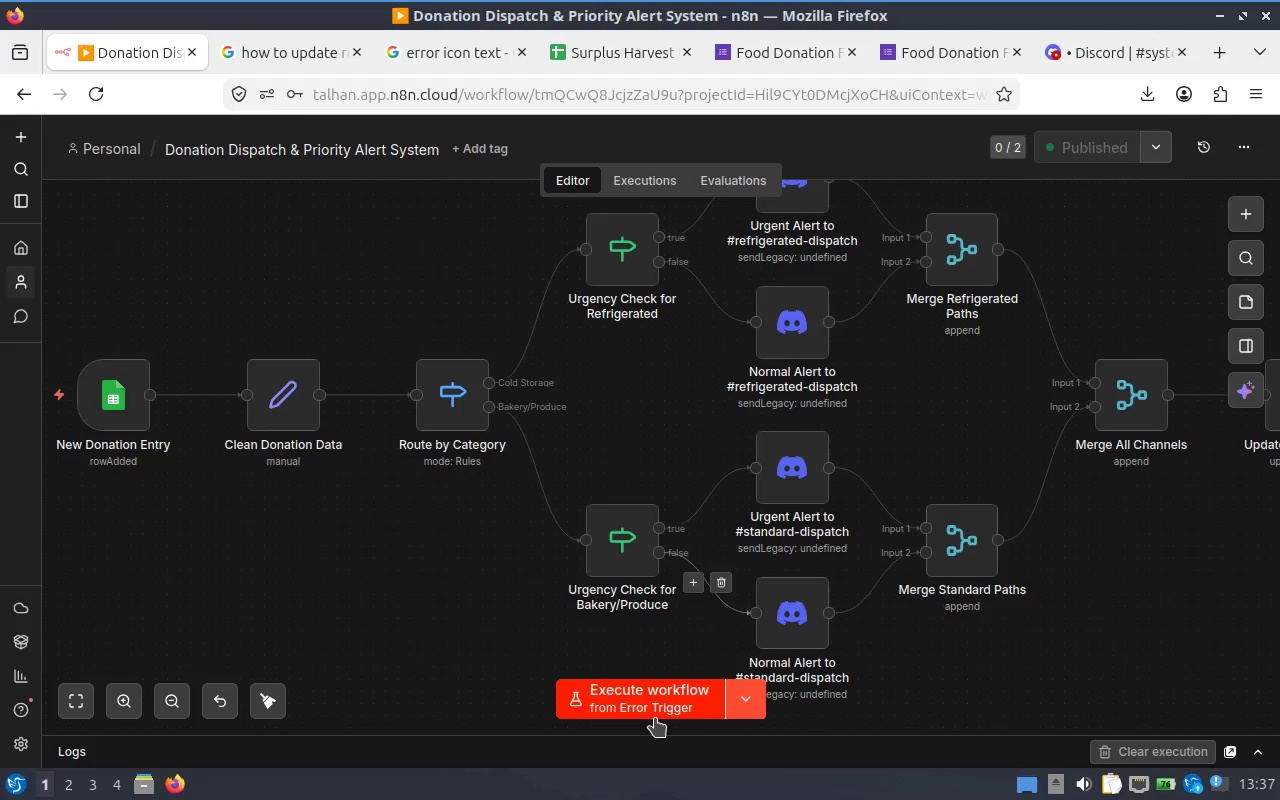 
scroll: coordinate [580, 526], scroll_direction: down, amount: 5.0
 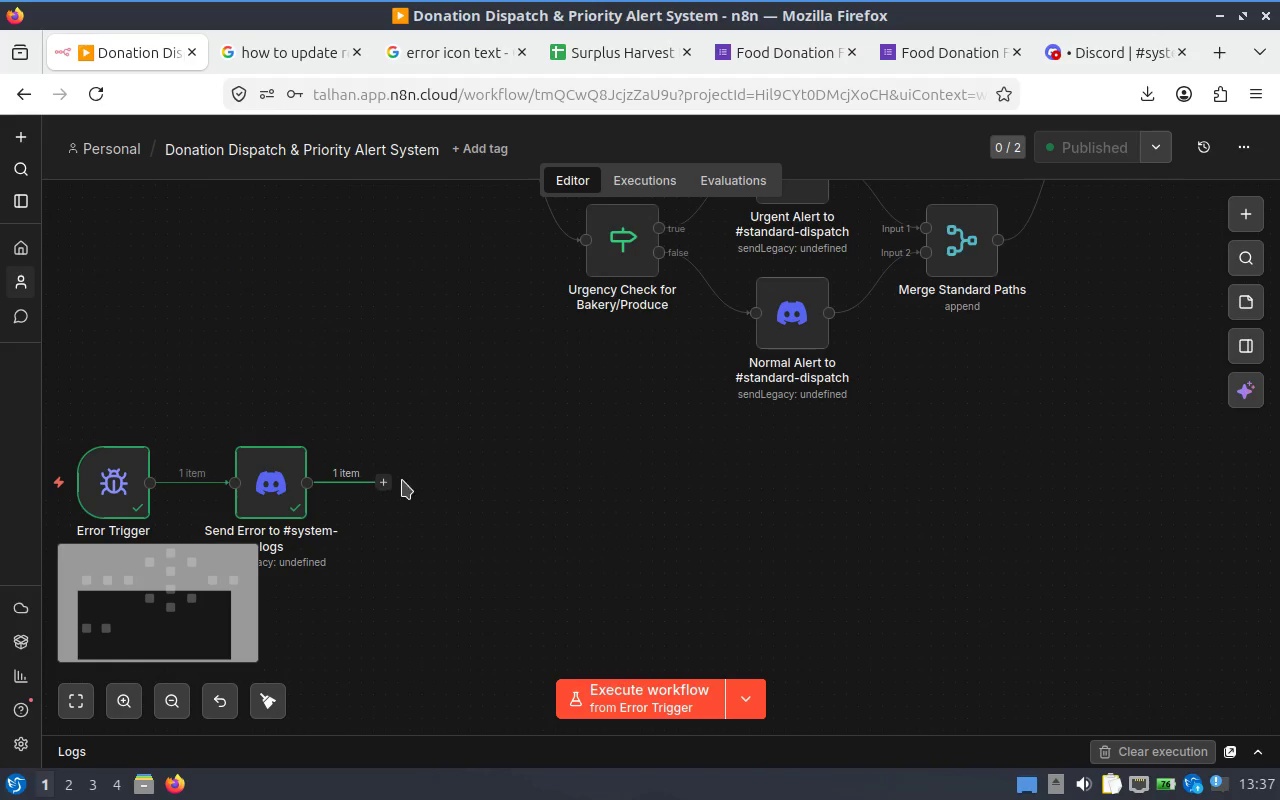 
hold_key(key=ShiftLeft, duration=0.83)
scroll: coordinate [426, 469], scroll_direction: up, amount: 5.0
 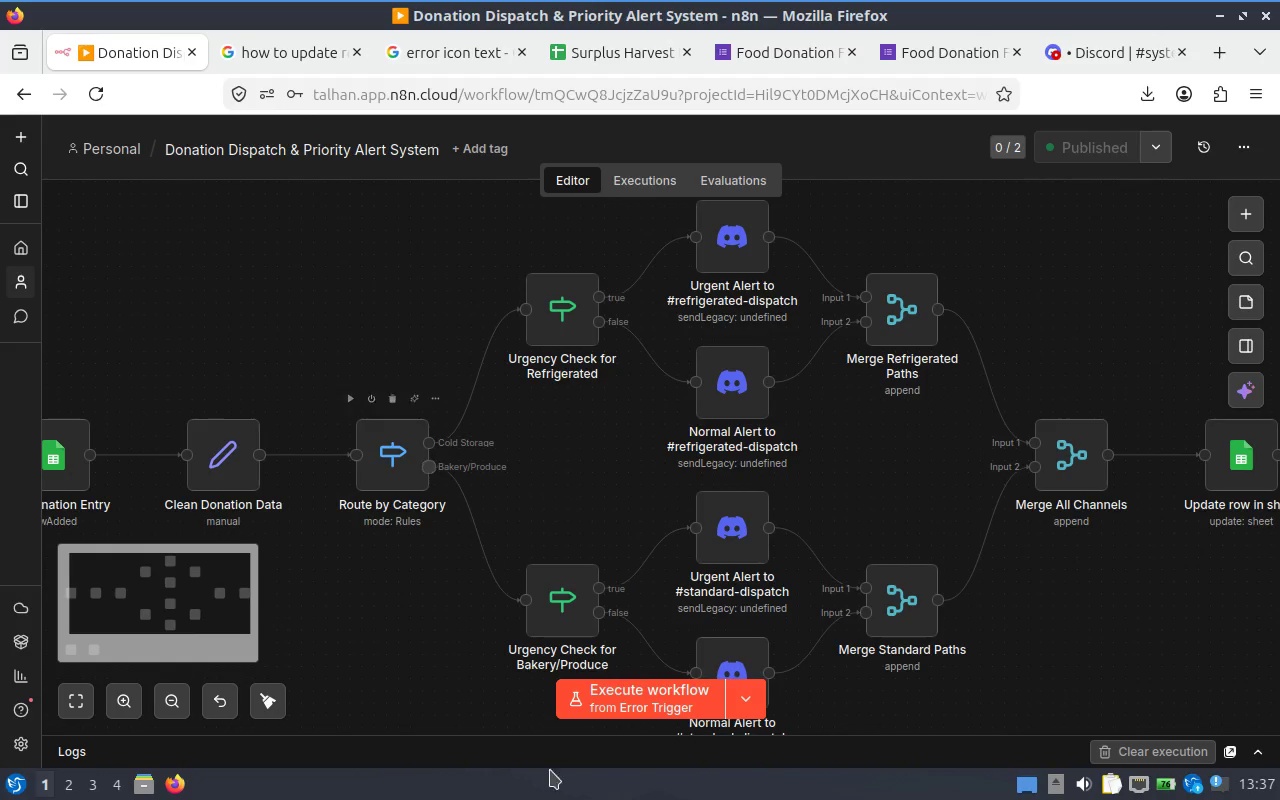 
left_click([762, 702])
 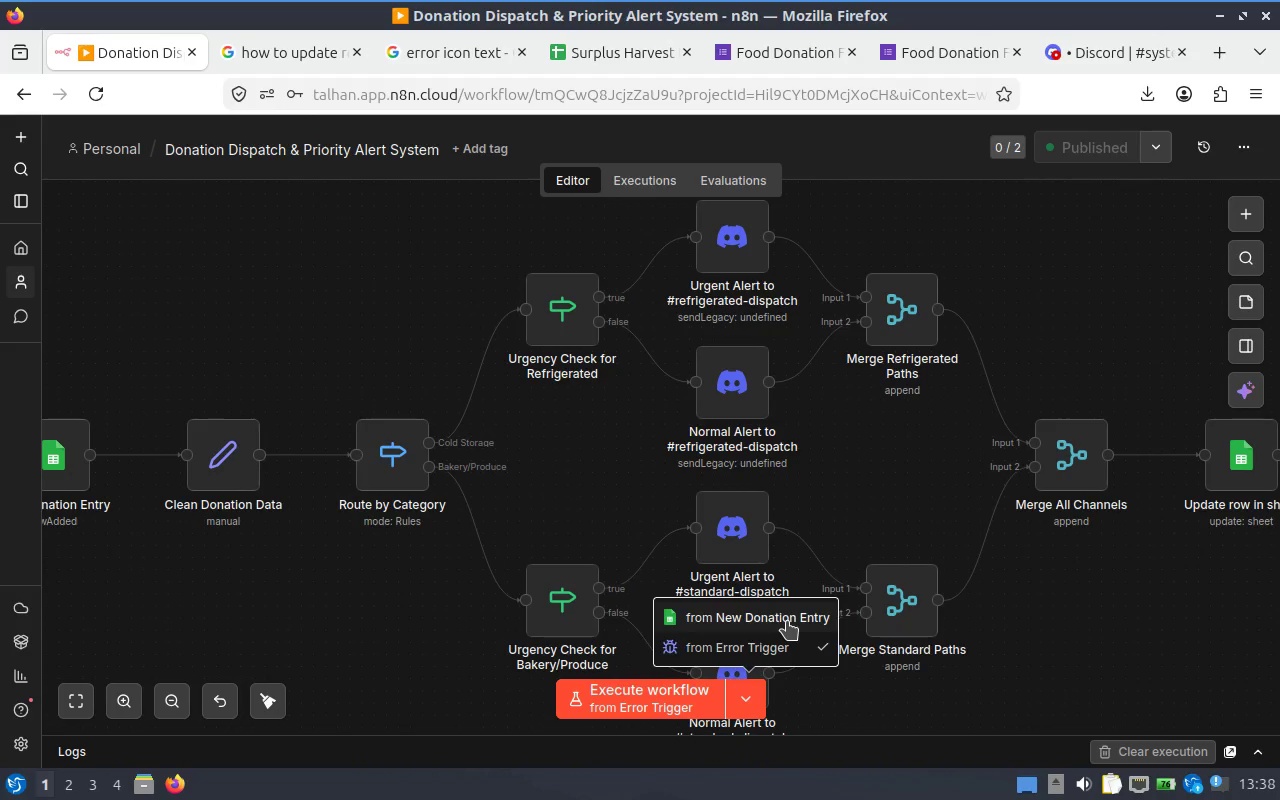 
left_click([790, 621])
 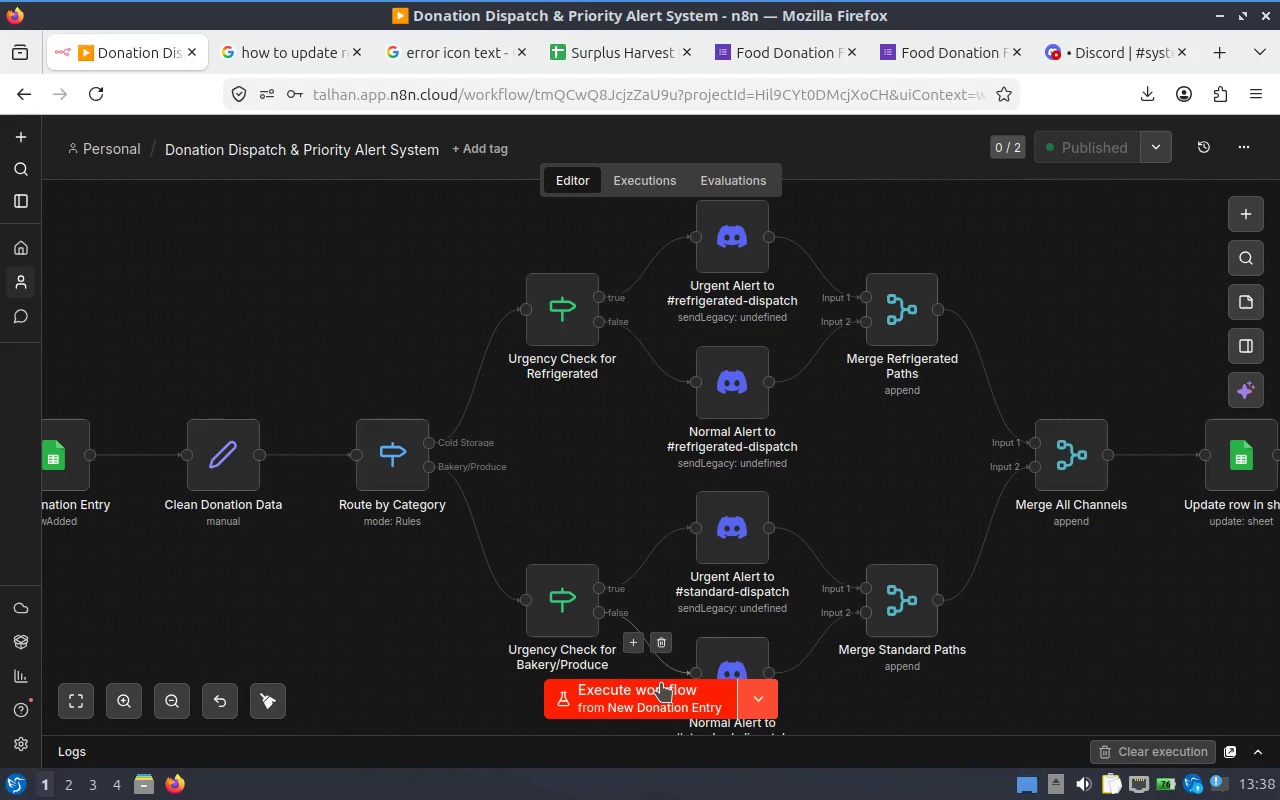 
left_click([651, 698])
 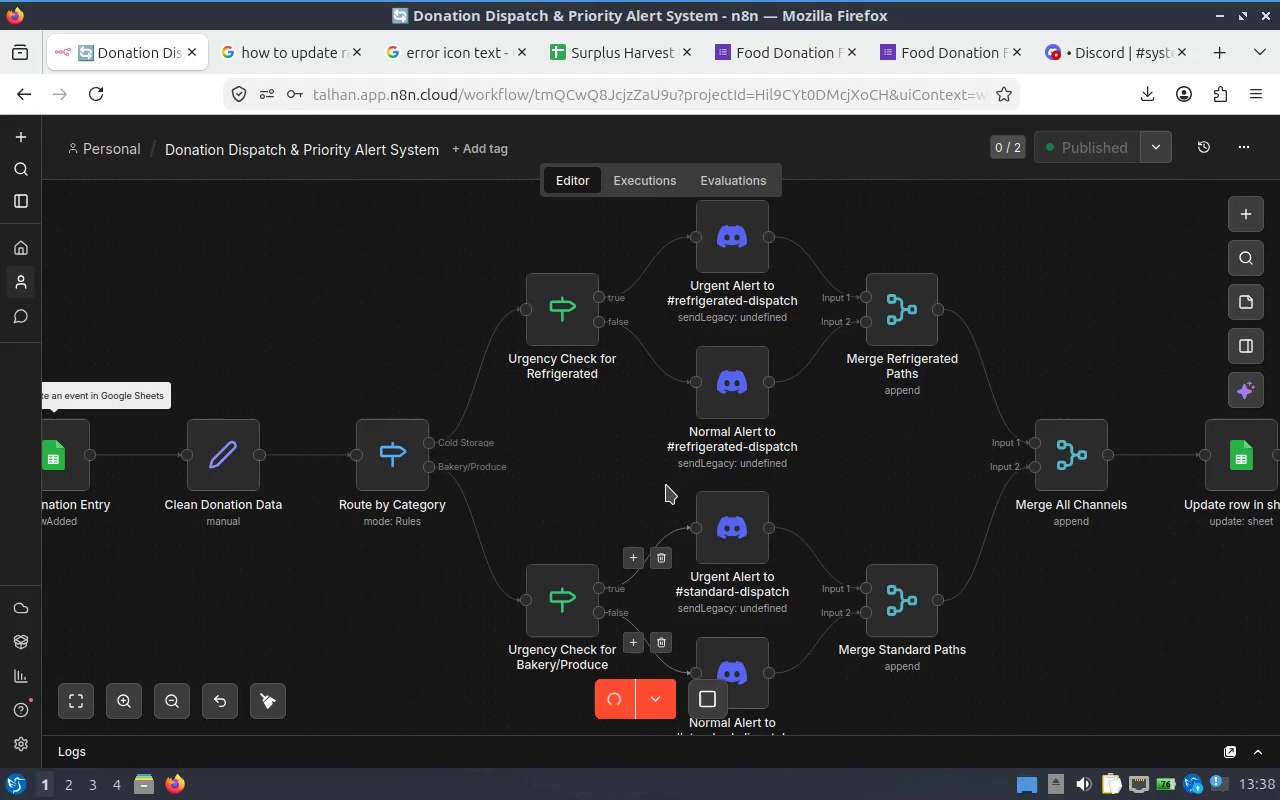 
mouse_move([675, 424])
 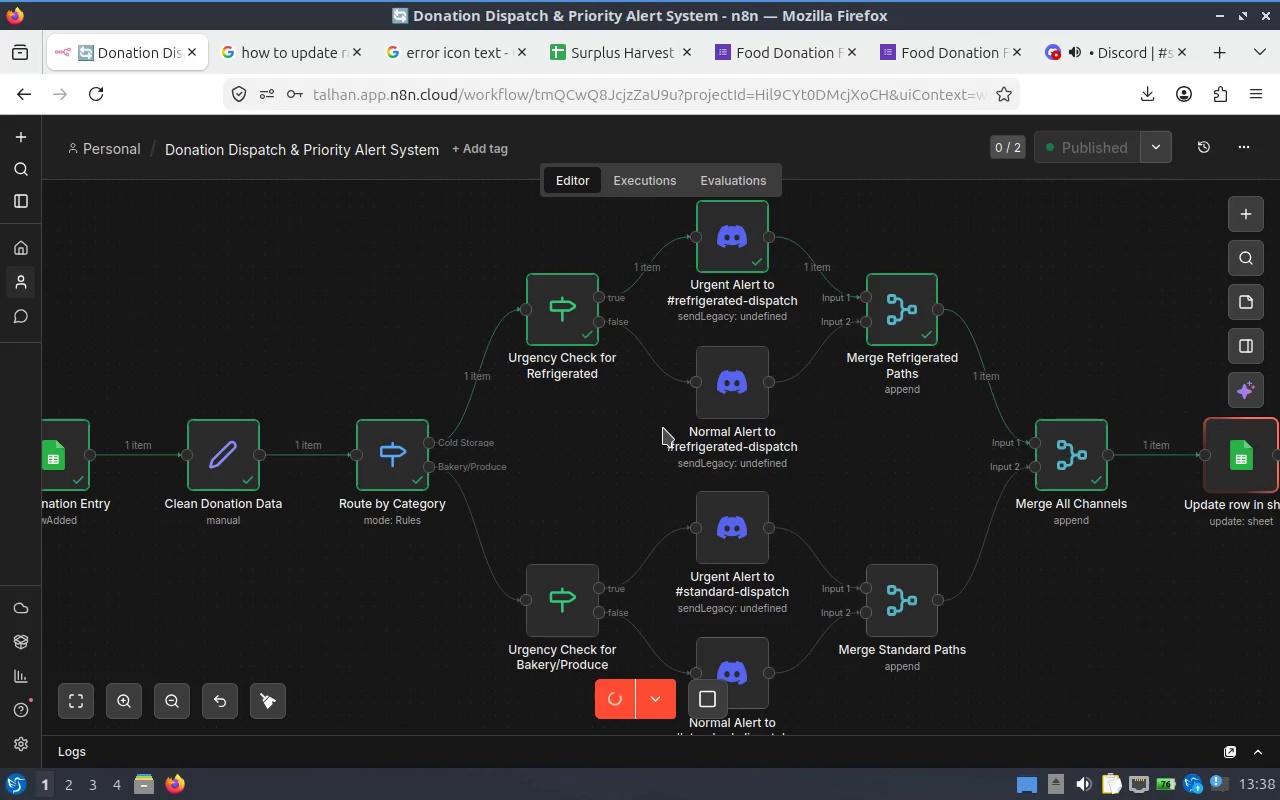 
hold_key(key=ShiftLeft, duration=1.71)
scroll: coordinate [697, 420], scroll_direction: down, amount: 5.0
 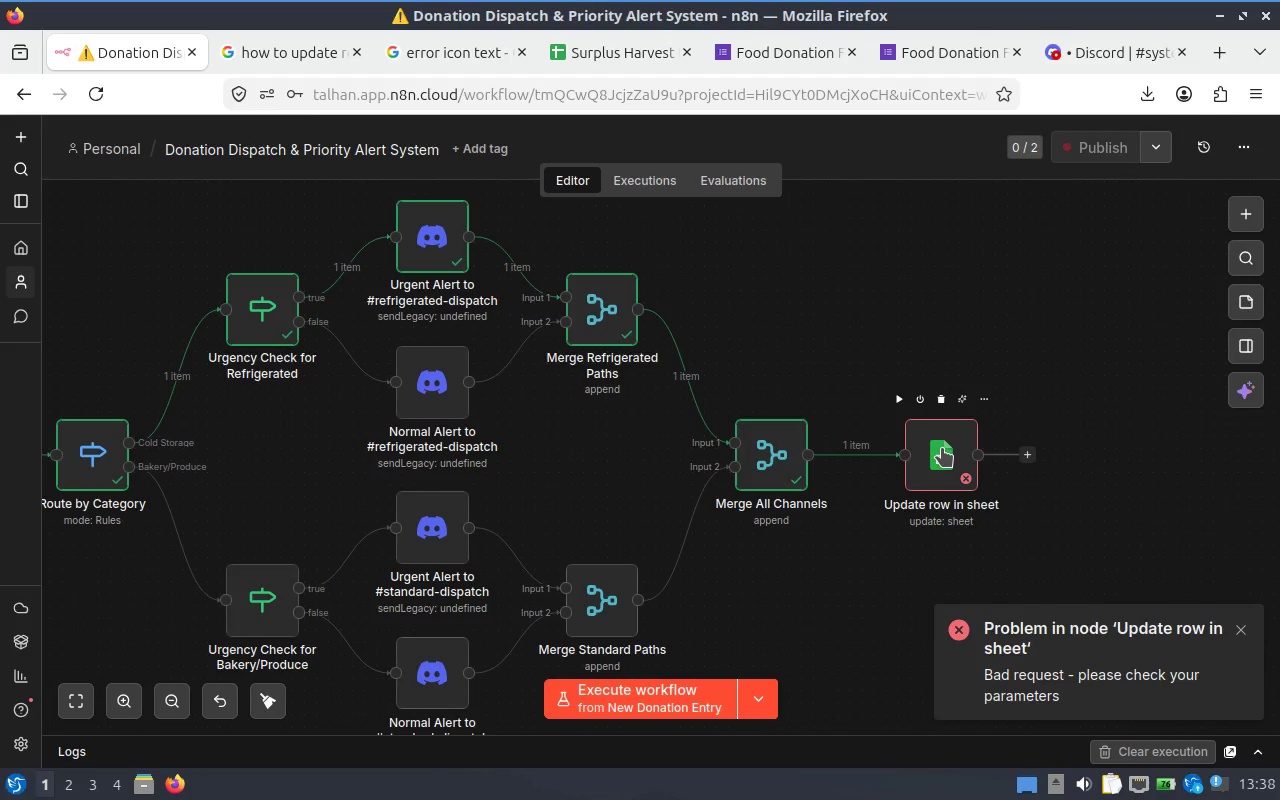 
left_click([942, 448])
 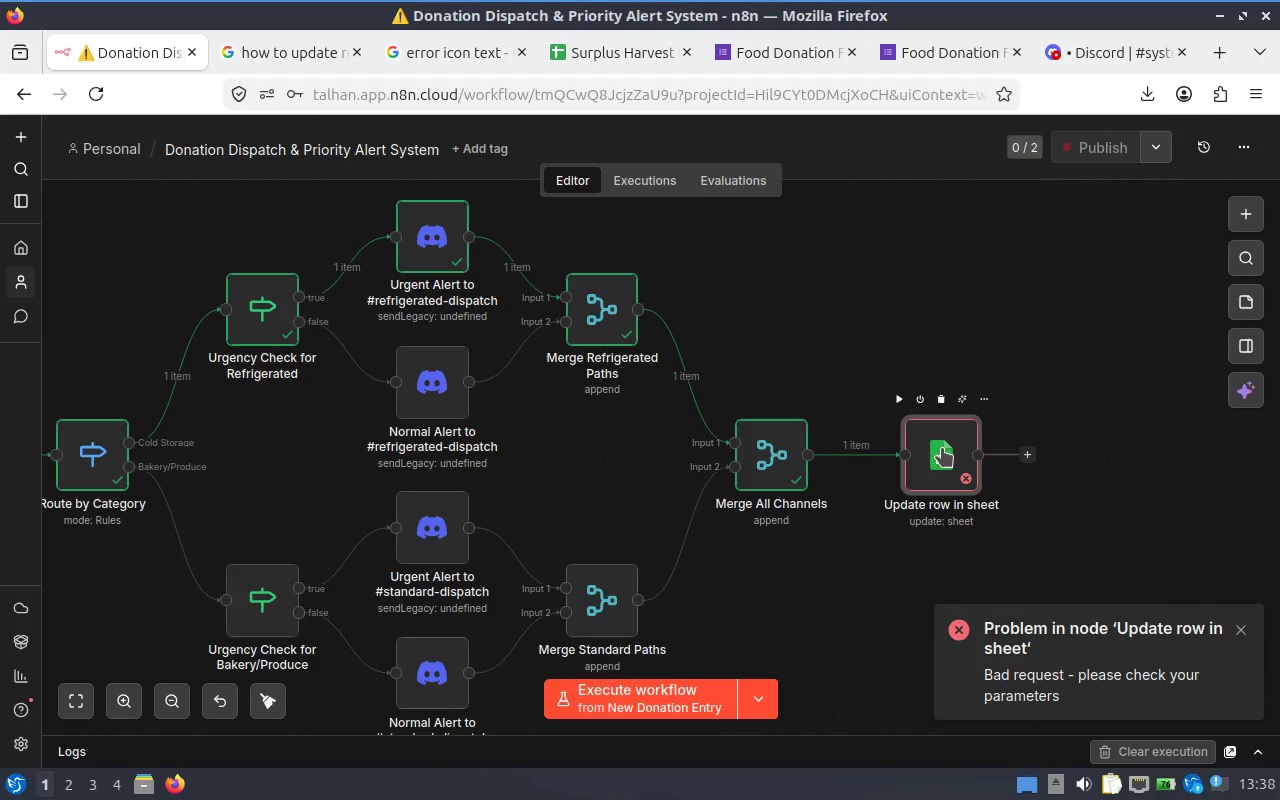 
left_click([942, 448])
 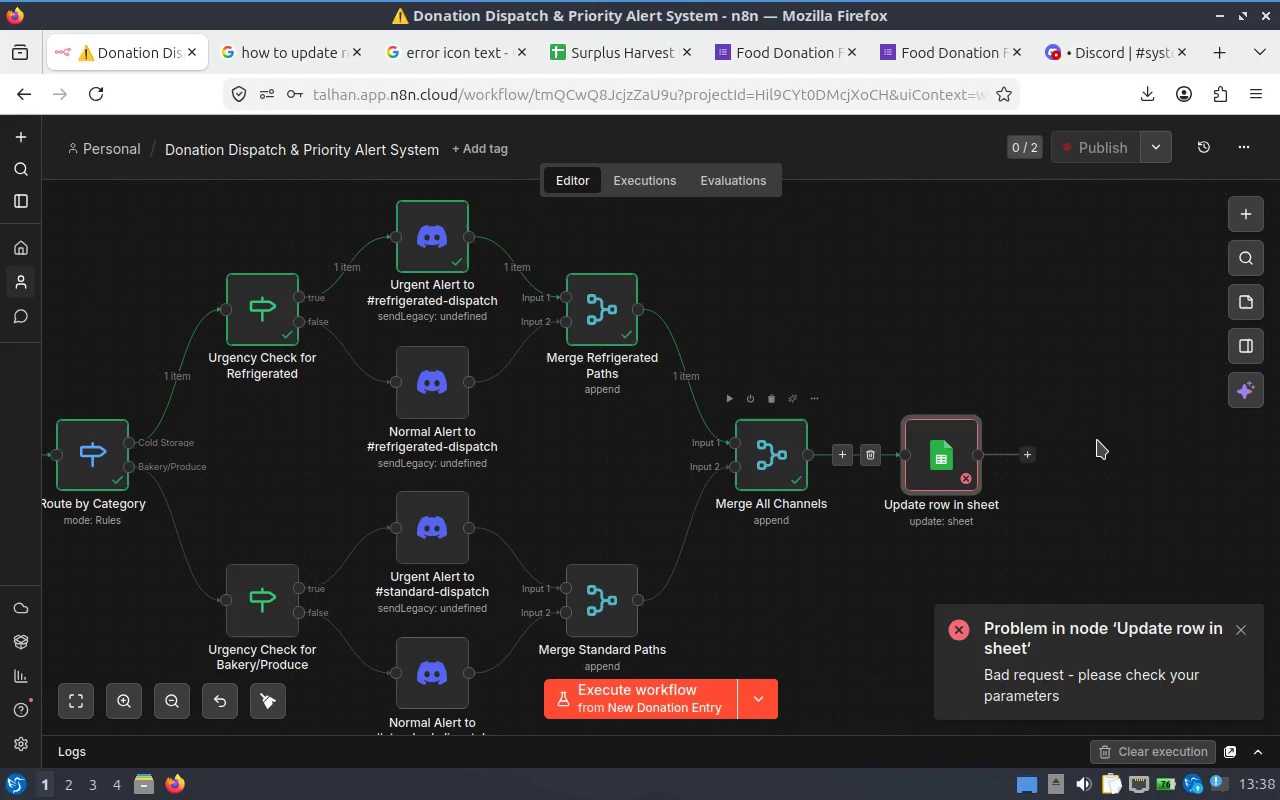 
left_click([952, 469])
 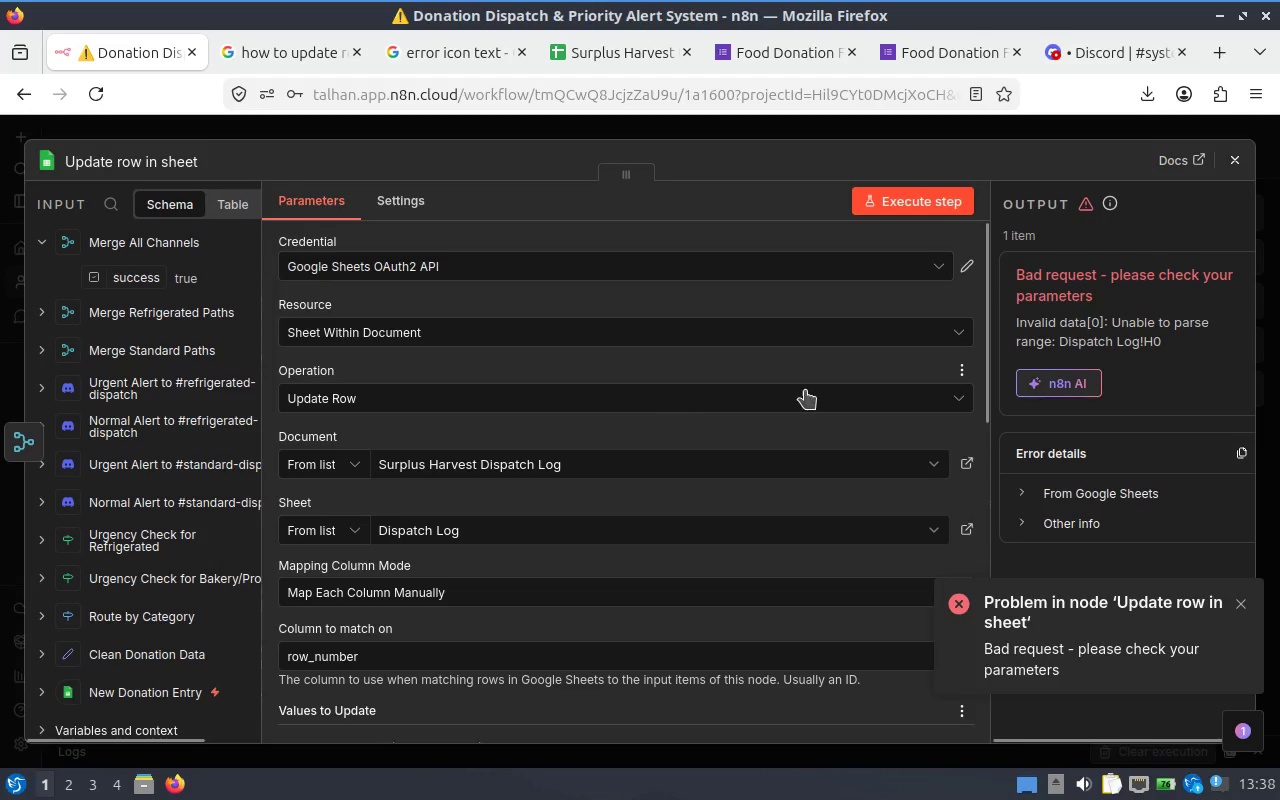 
left_click_drag(start_coordinate=[985, 359], to_coordinate=[959, 447])
 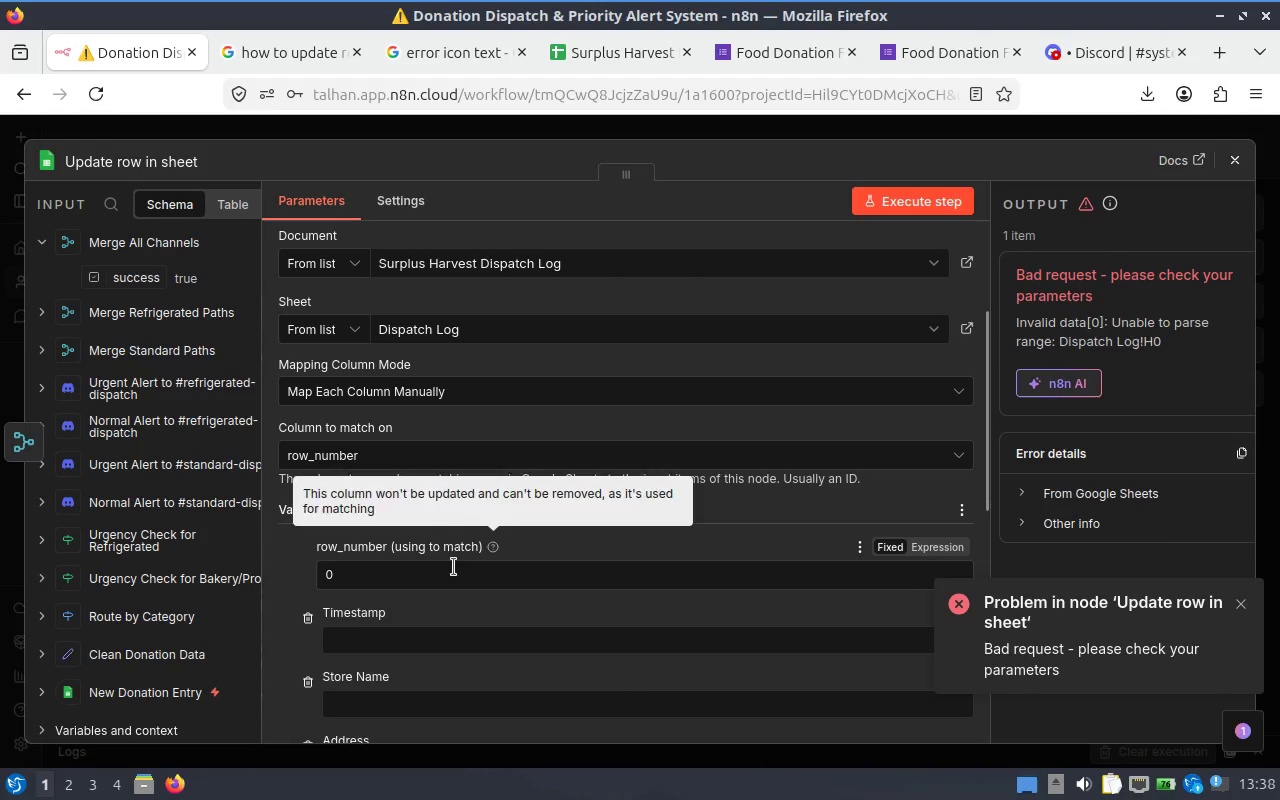 
left_click([426, 579])
 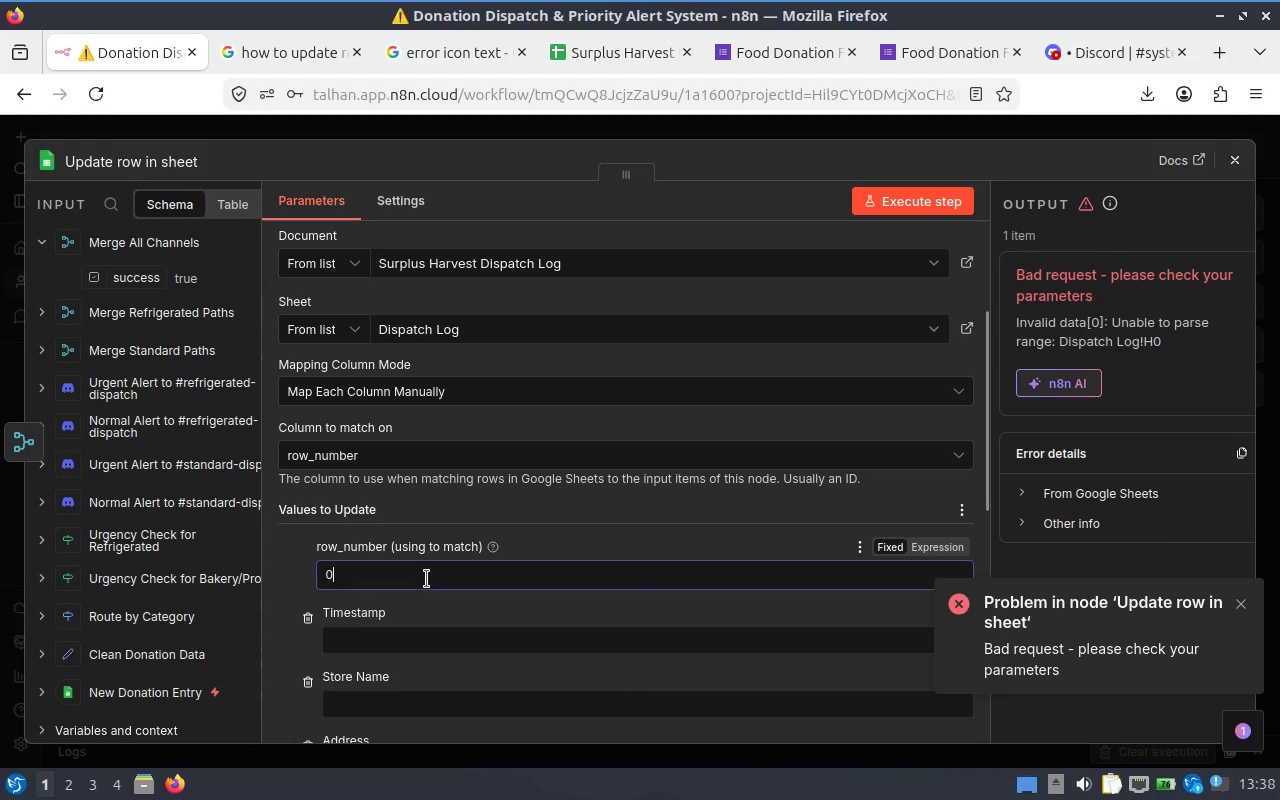 
key(Backspace)
 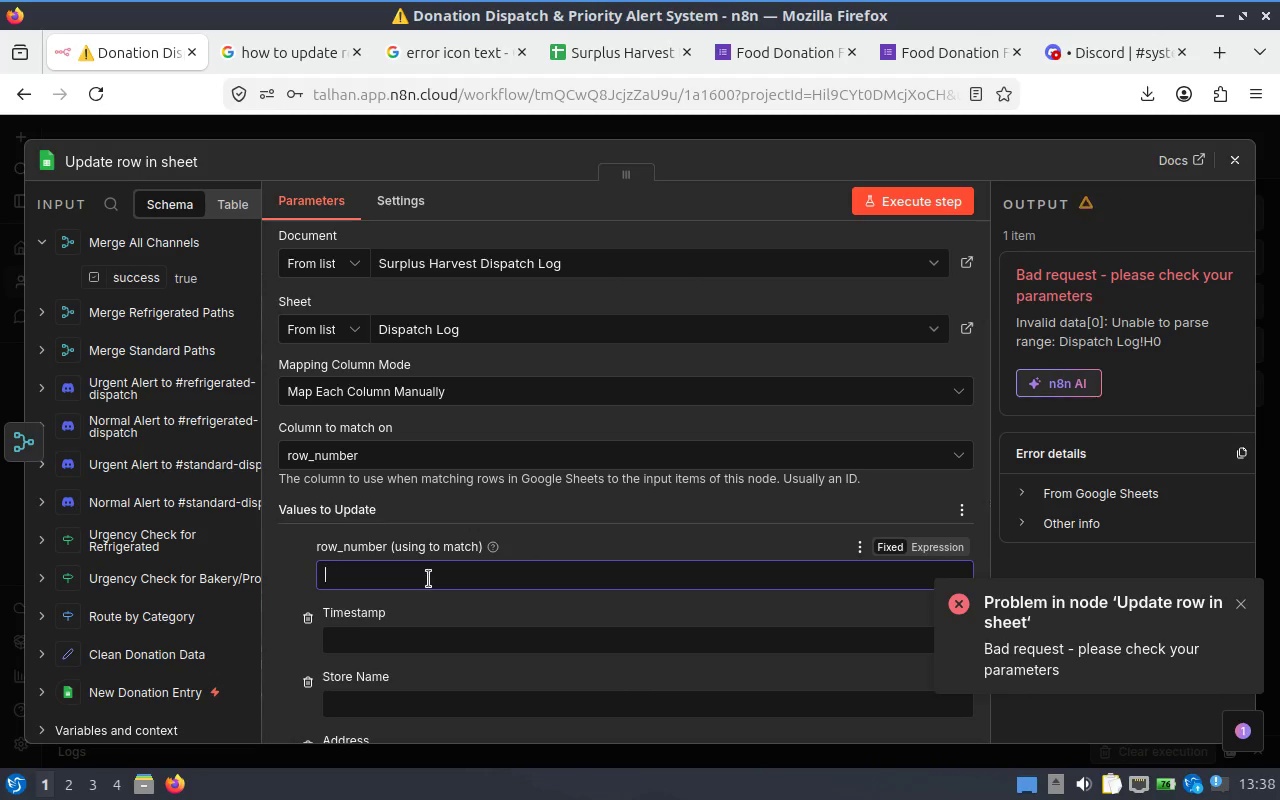 
key(Backspace)
 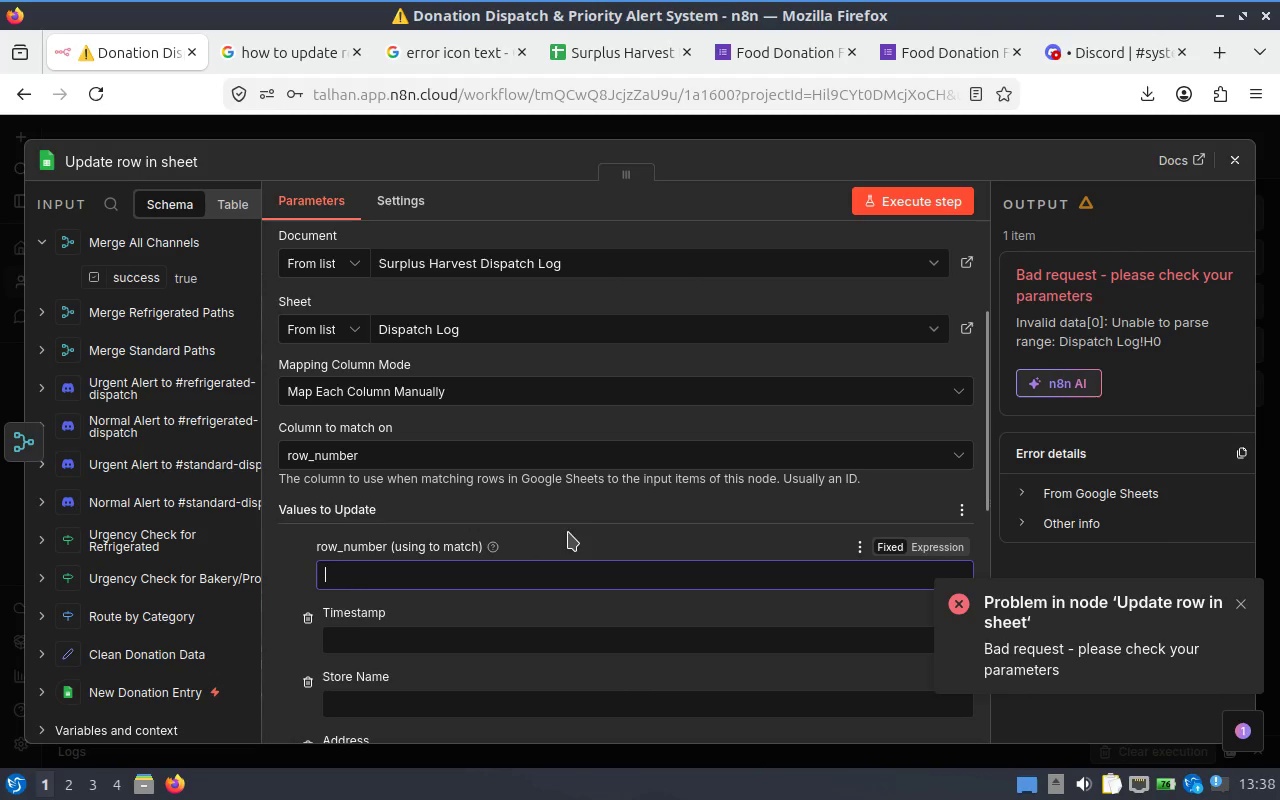 
left_click([585, 526])
 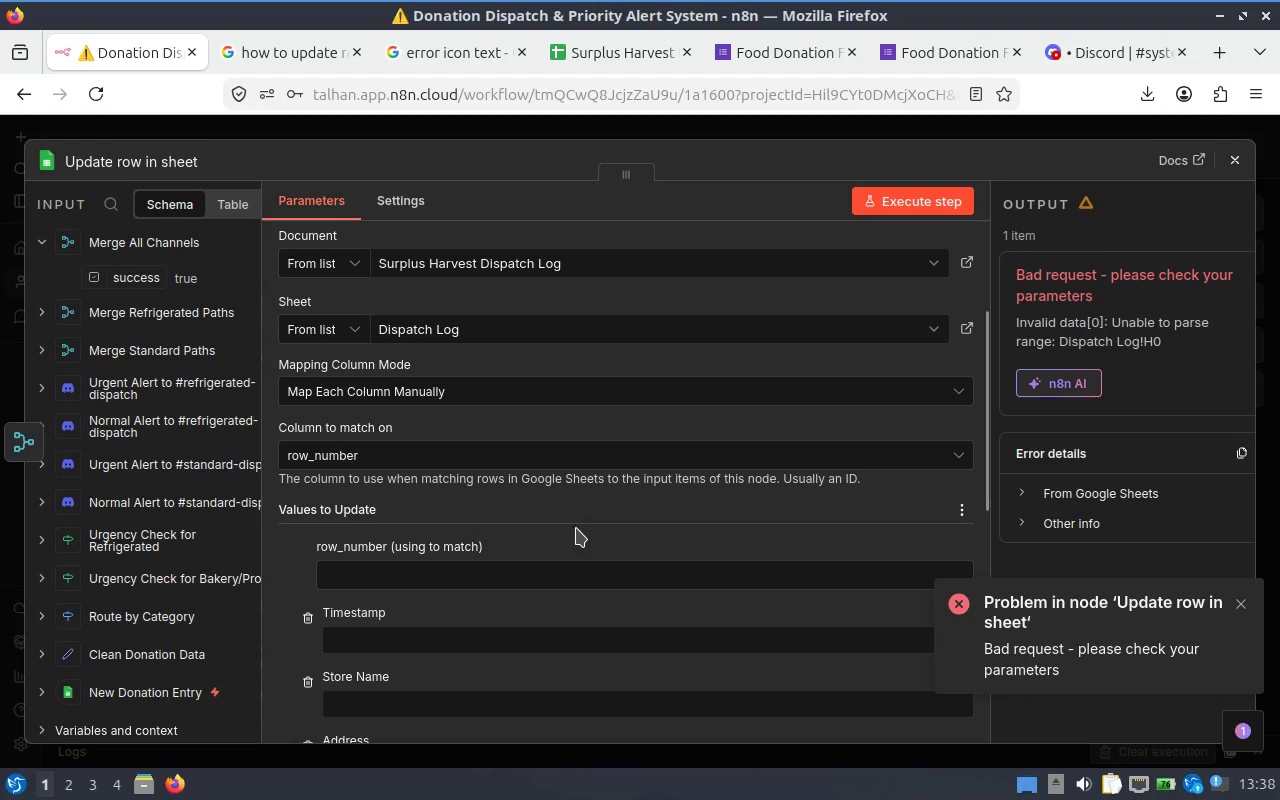 
mouse_move([520, 550])
 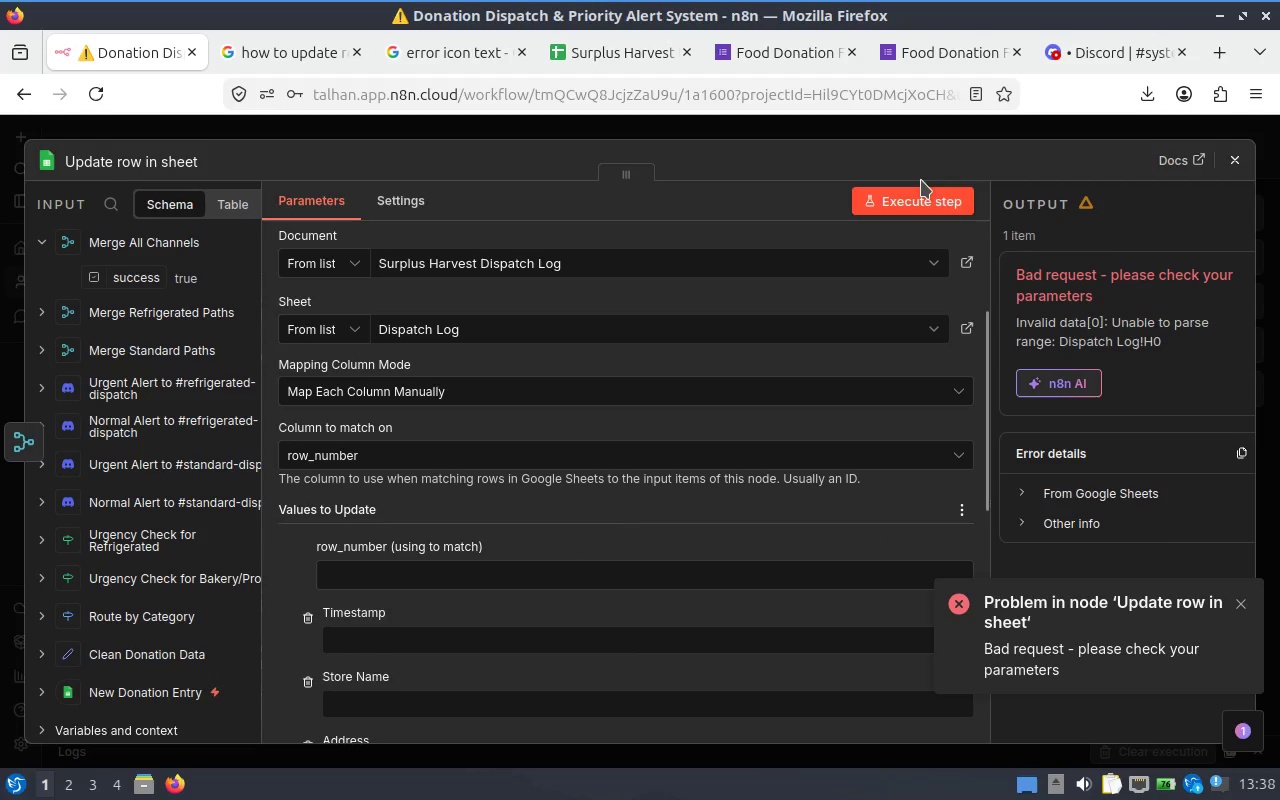 
left_click([911, 207])
 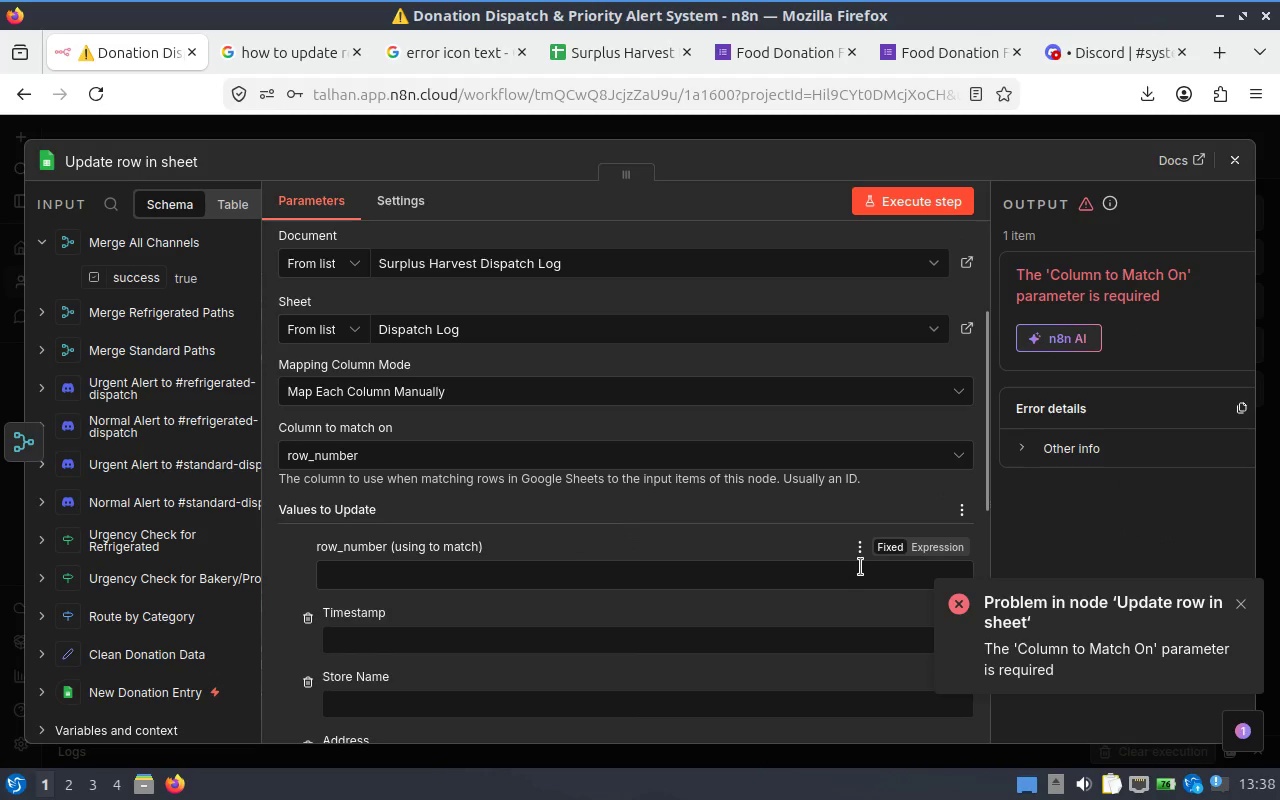 
wait(5.87)
 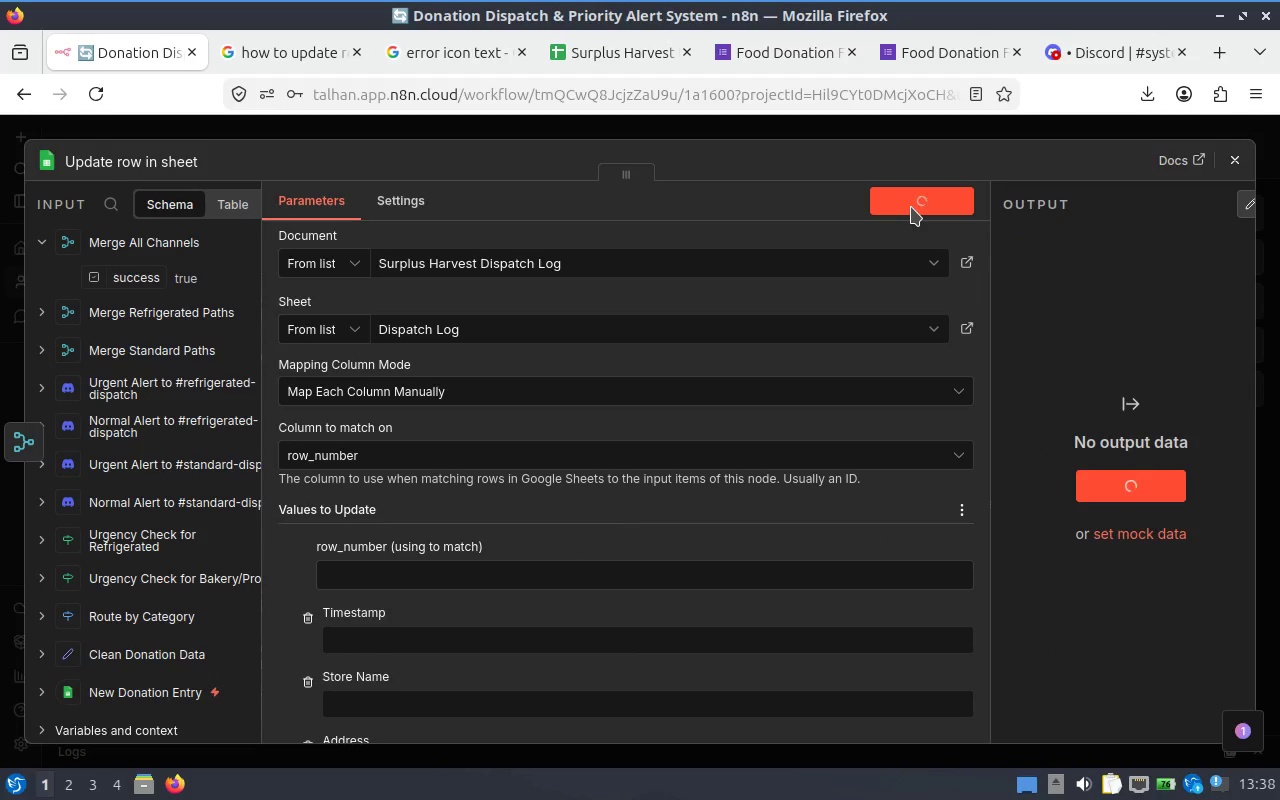 
mouse_move([451, 571])
 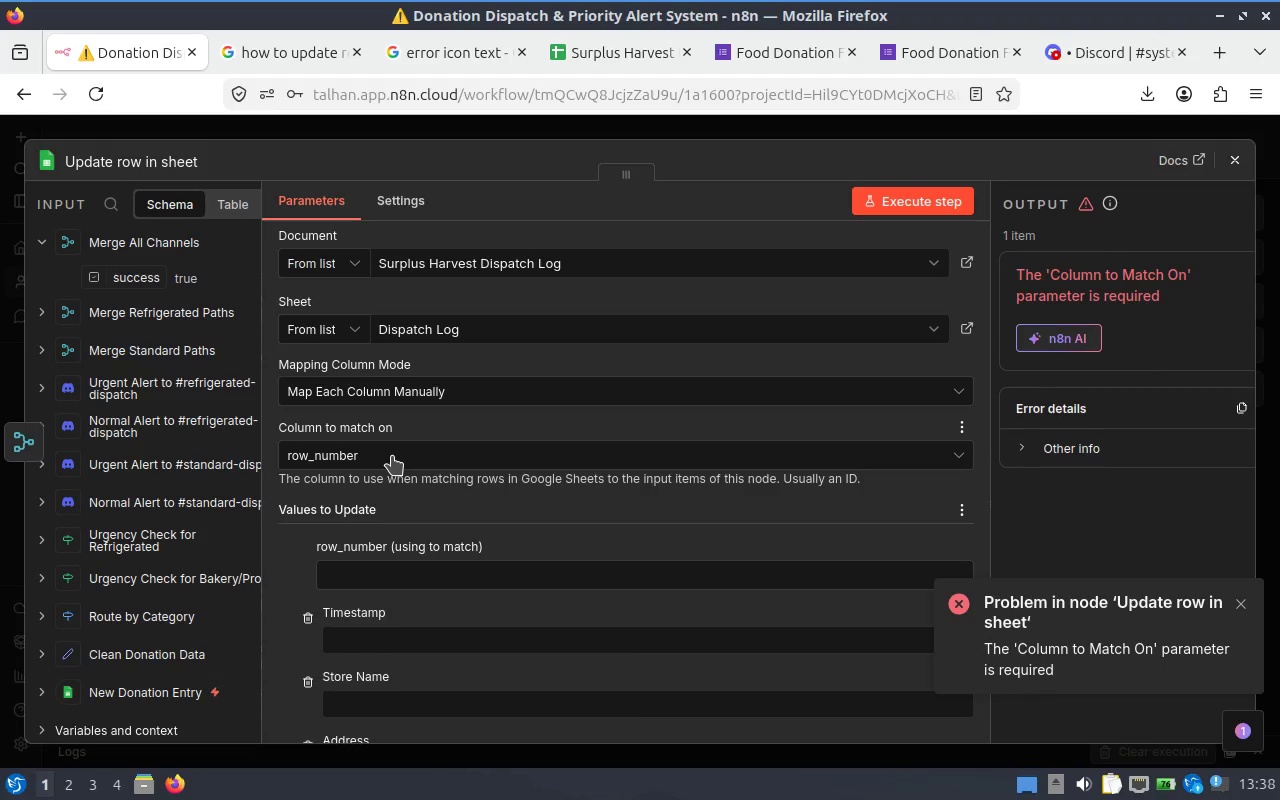 
wait(5.43)
 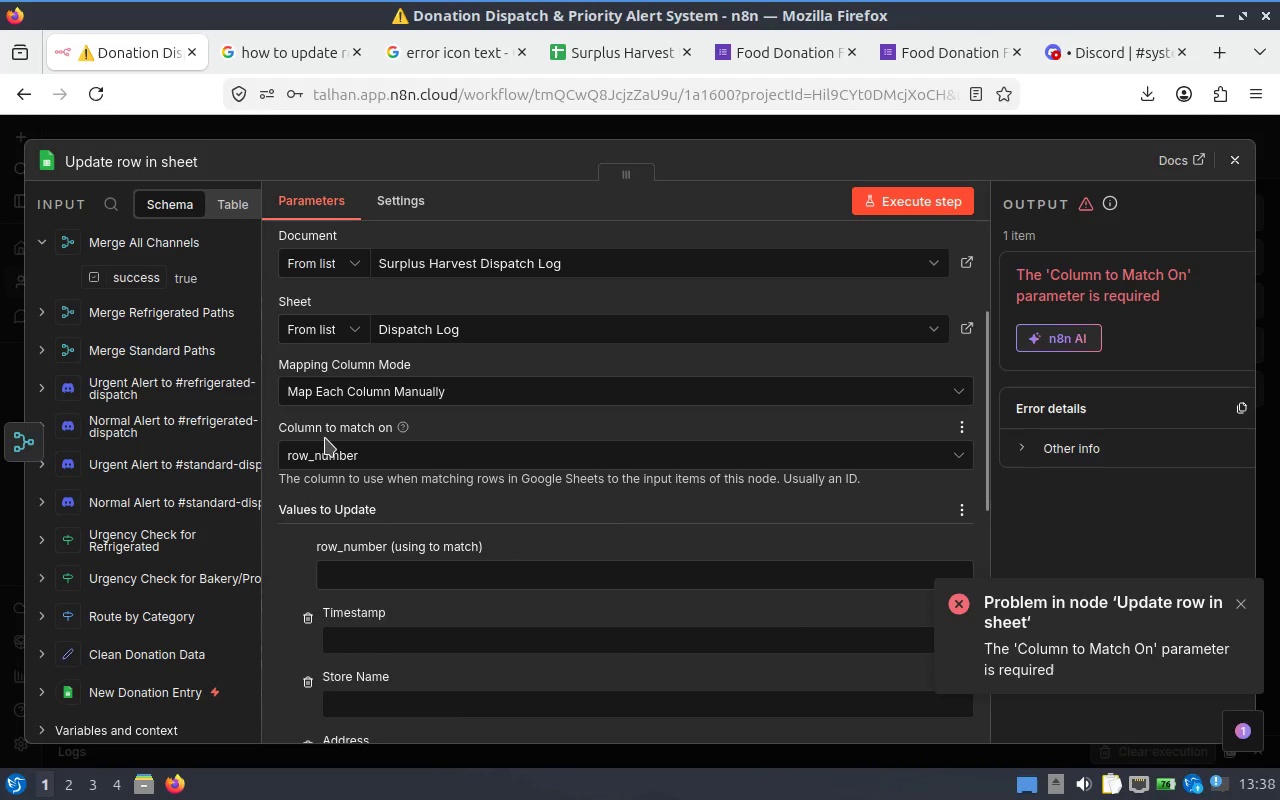 
left_click([421, 580])
 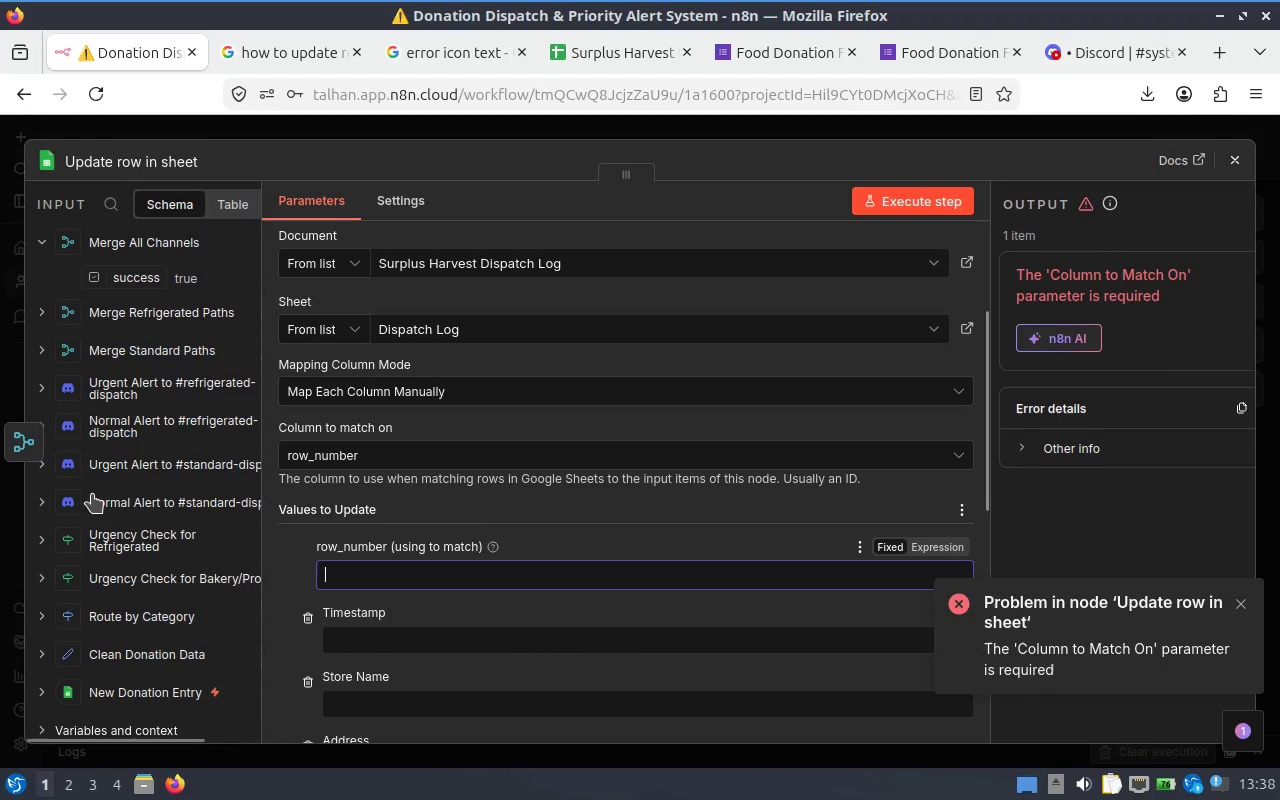 
scroll: coordinate [140, 470], scroll_direction: up, amount: 1.0
 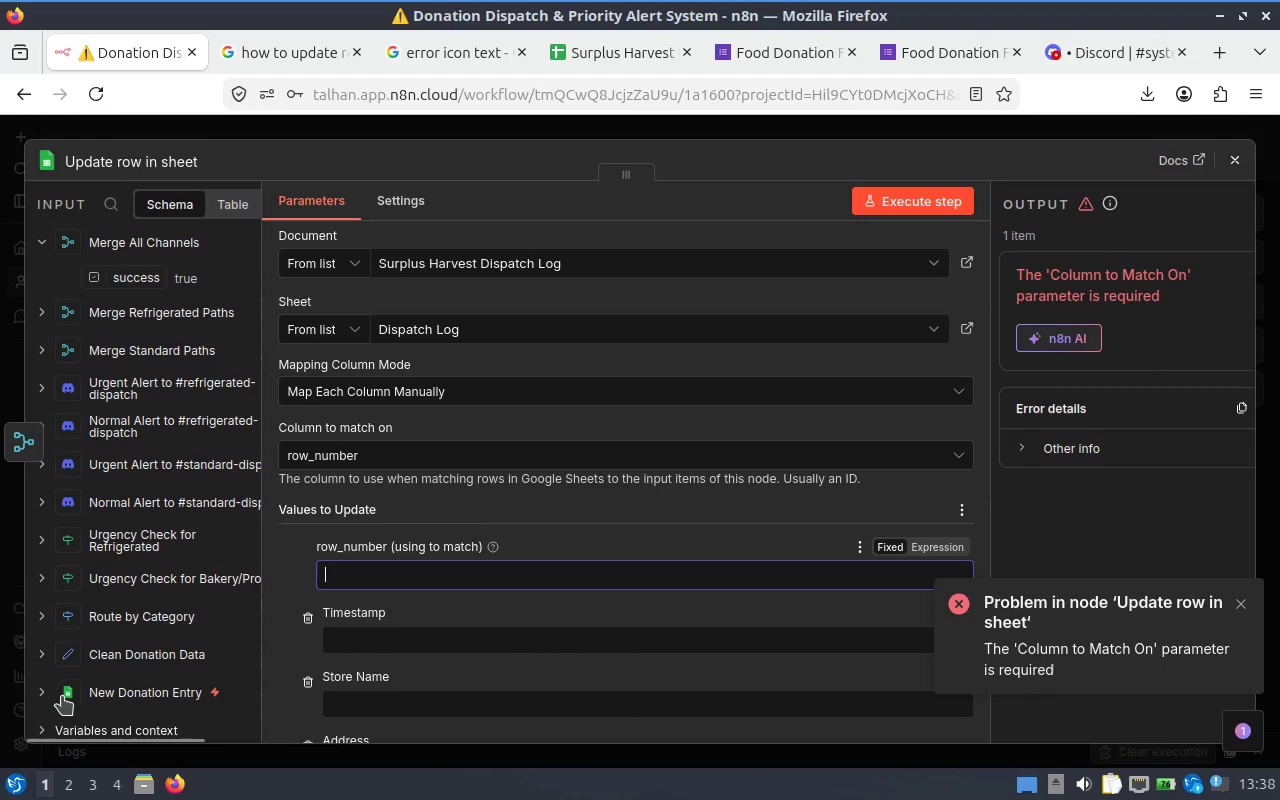 
left_click([39, 691])
 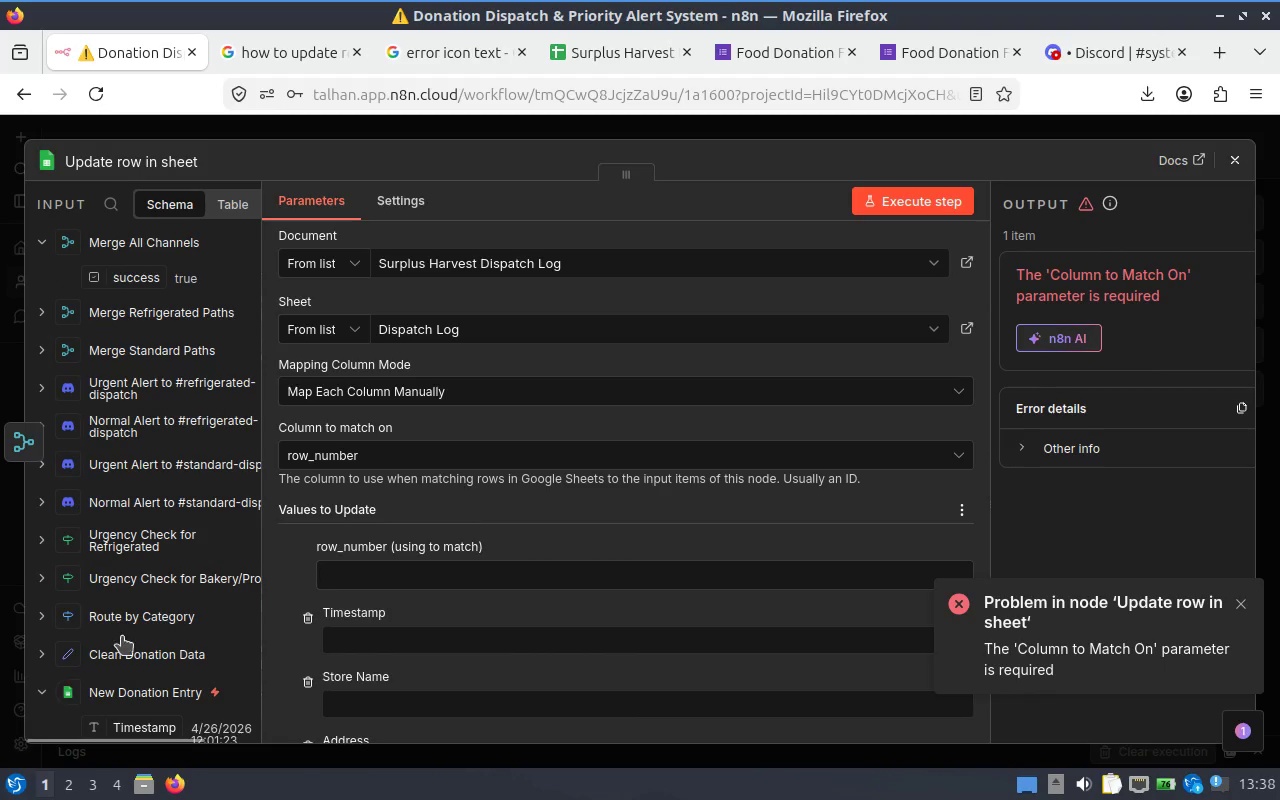 
scroll: coordinate [162, 596], scroll_direction: down, amount: 1.0
 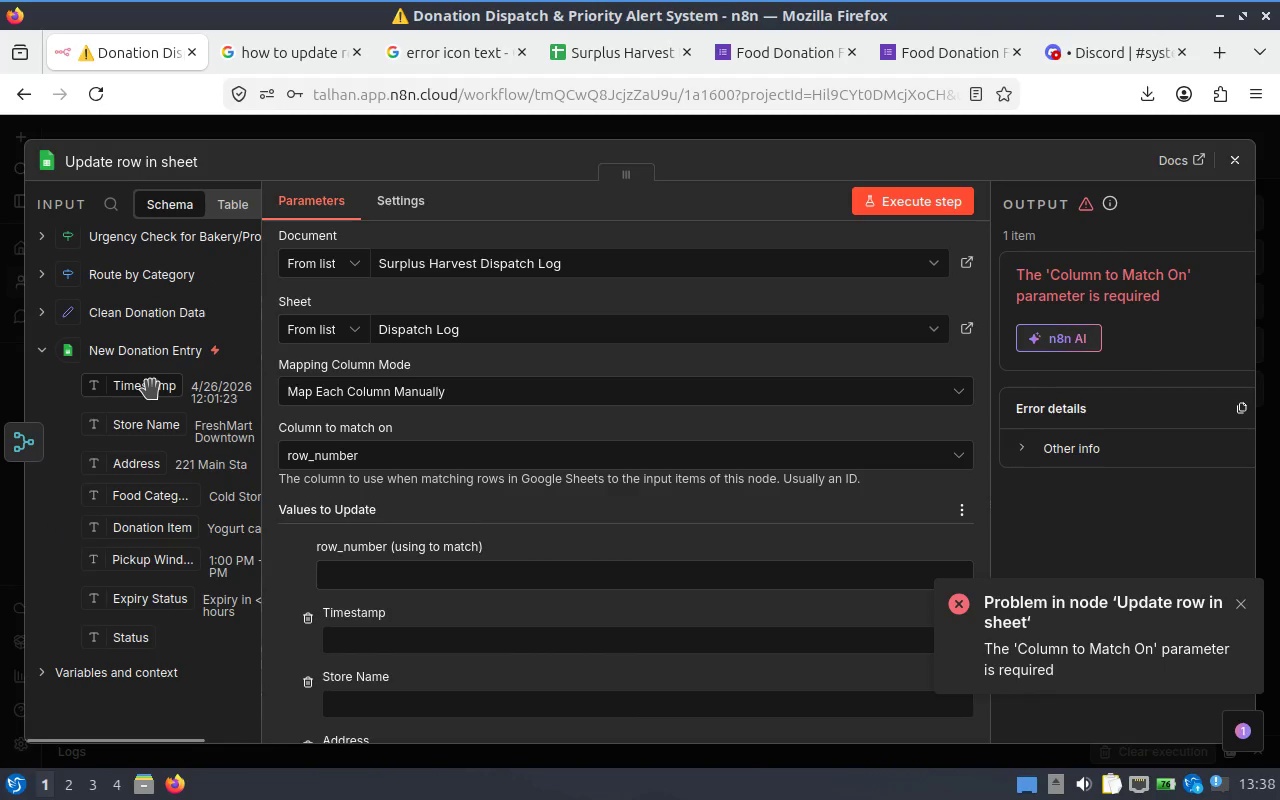 
wait(7.47)
 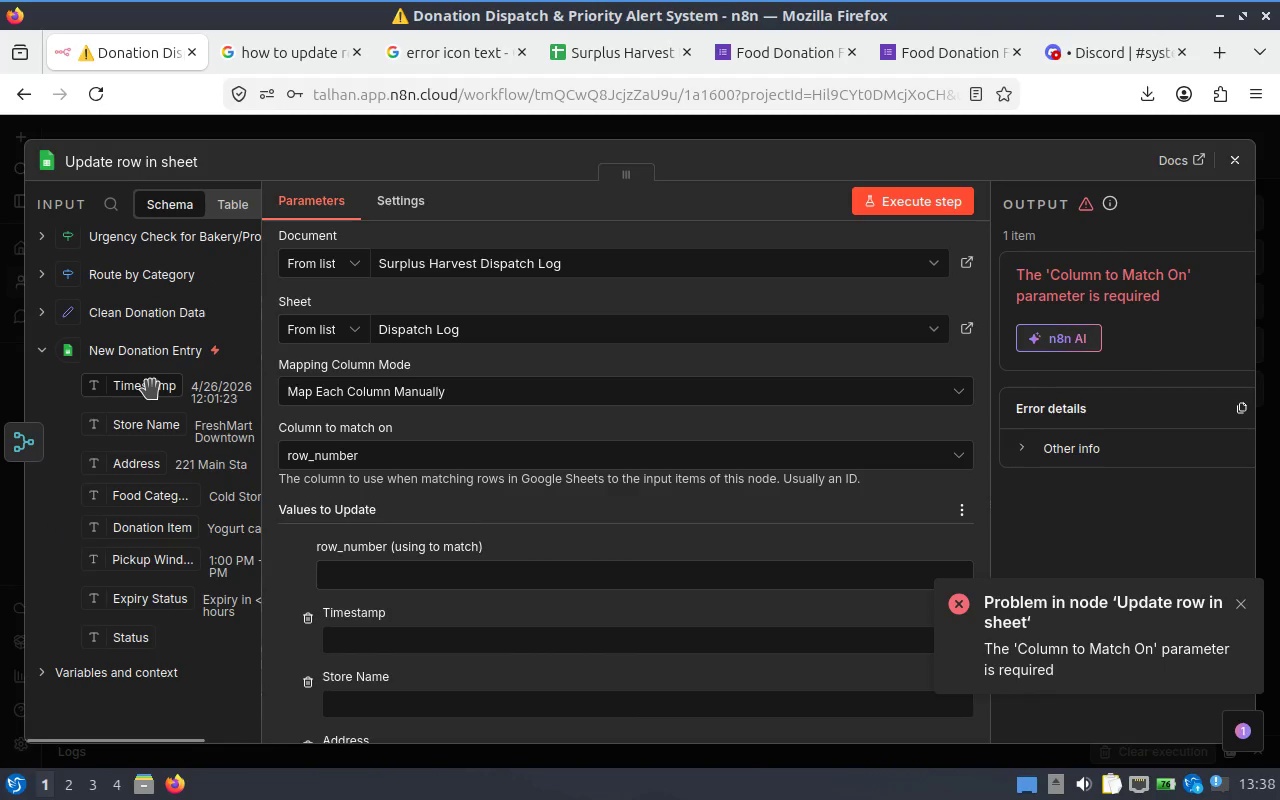 
left_click([1101, 338])
 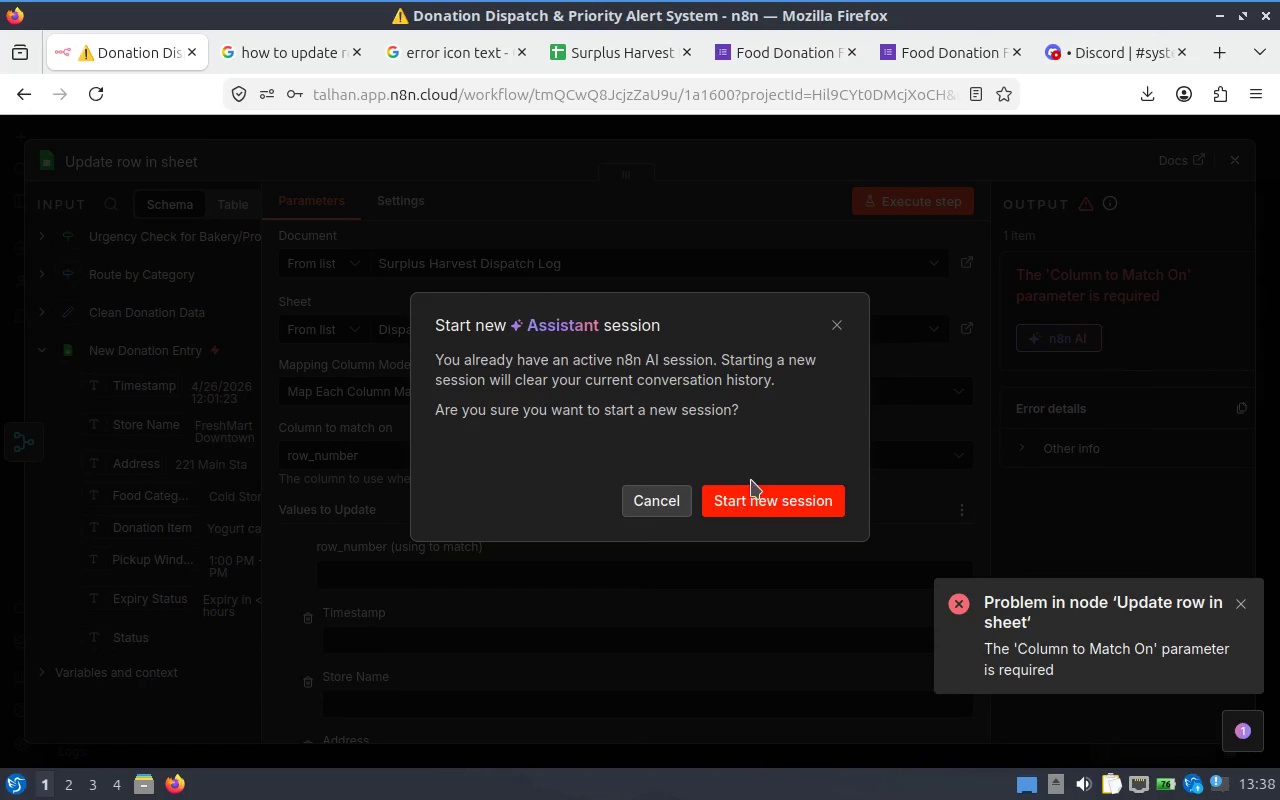 
left_click([778, 495])
 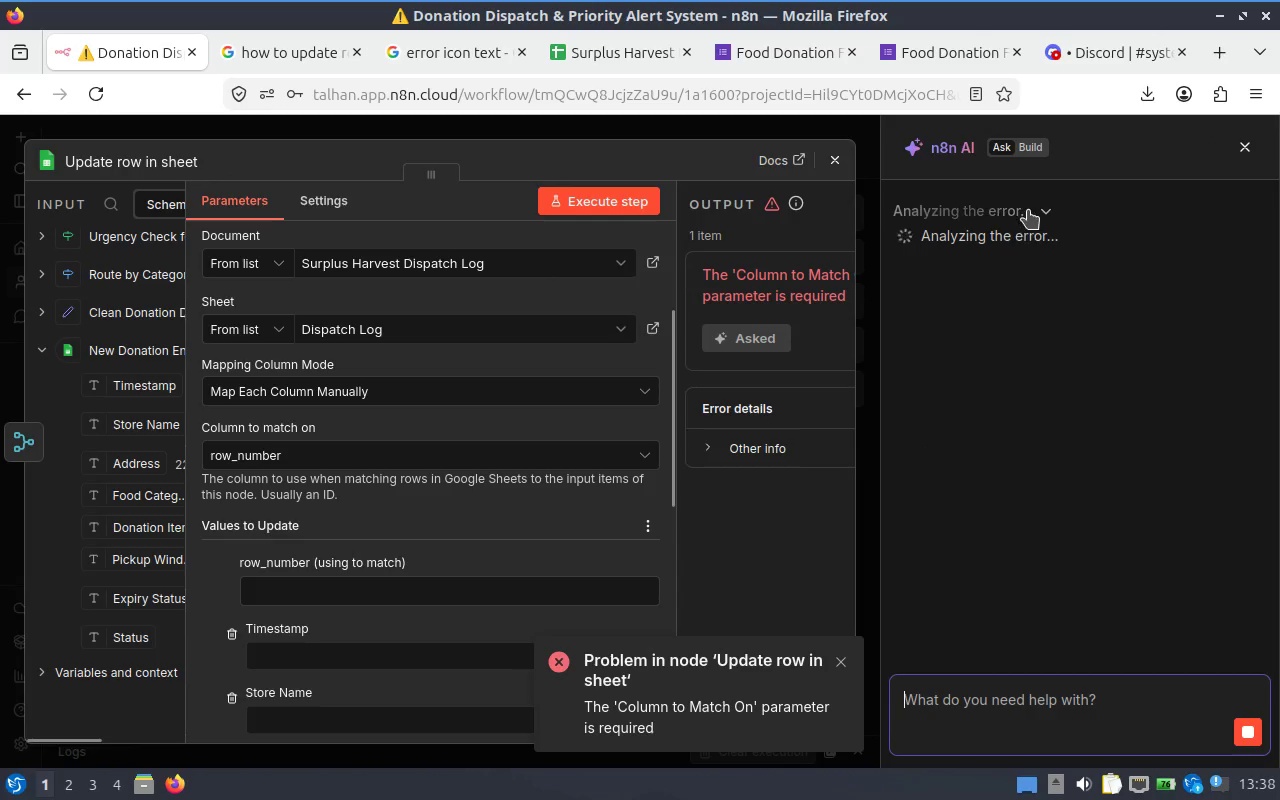 
mouse_move([1170, 476])
 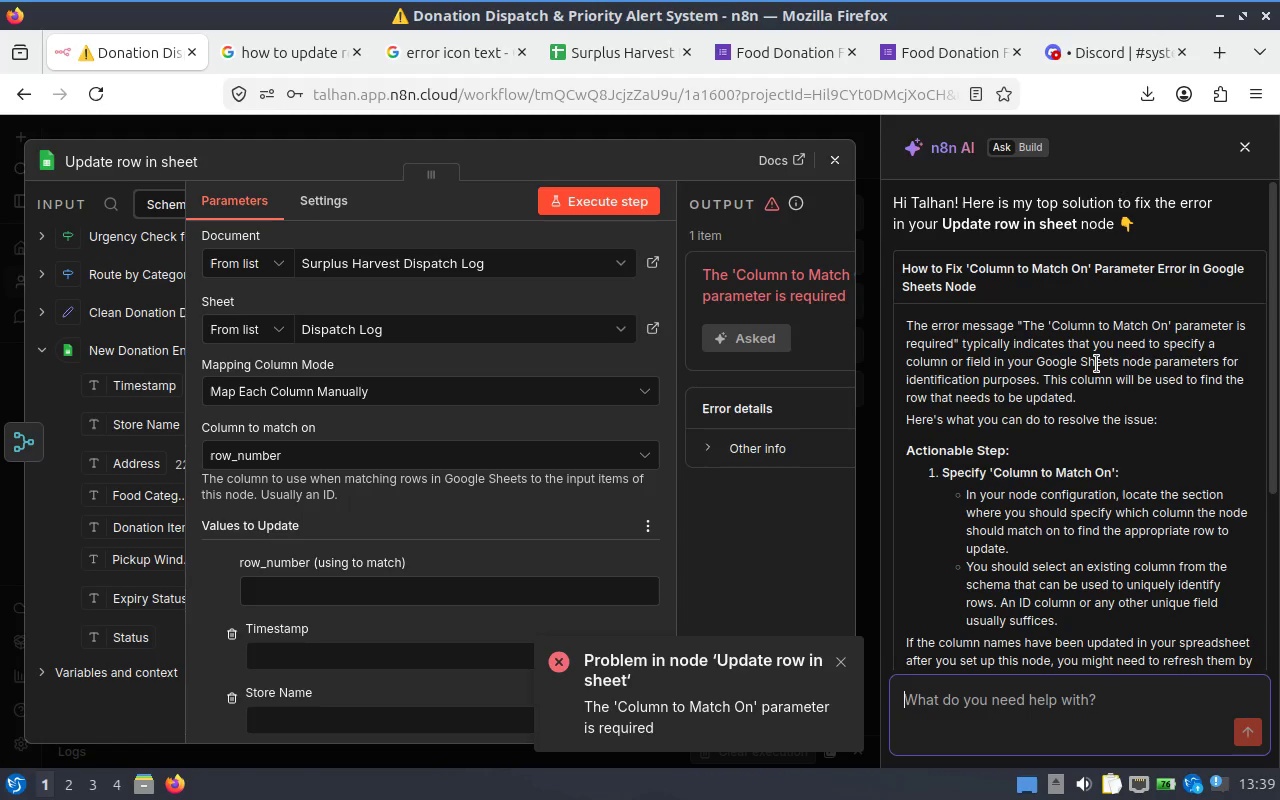 
wait(18.7)
 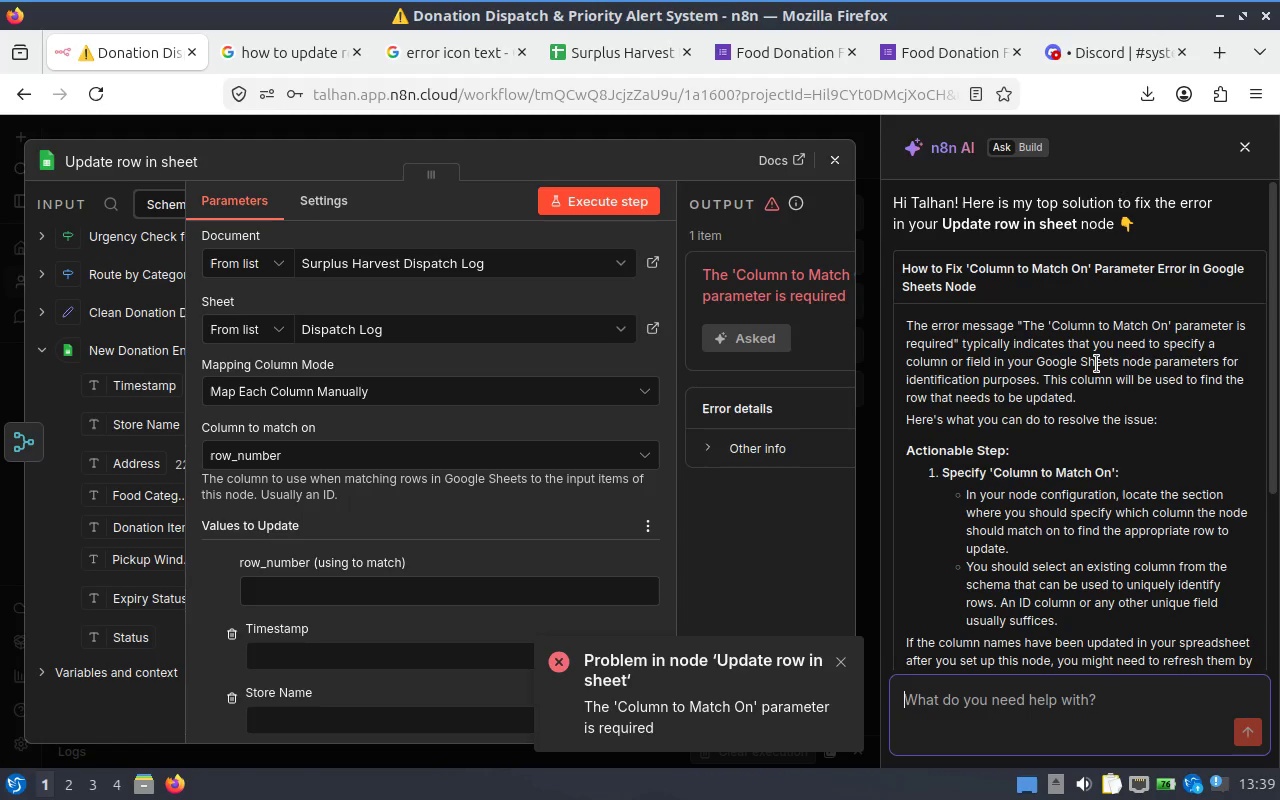 
left_click_drag(start_coordinate=[1275, 395], to_coordinate=[1275, 481])
 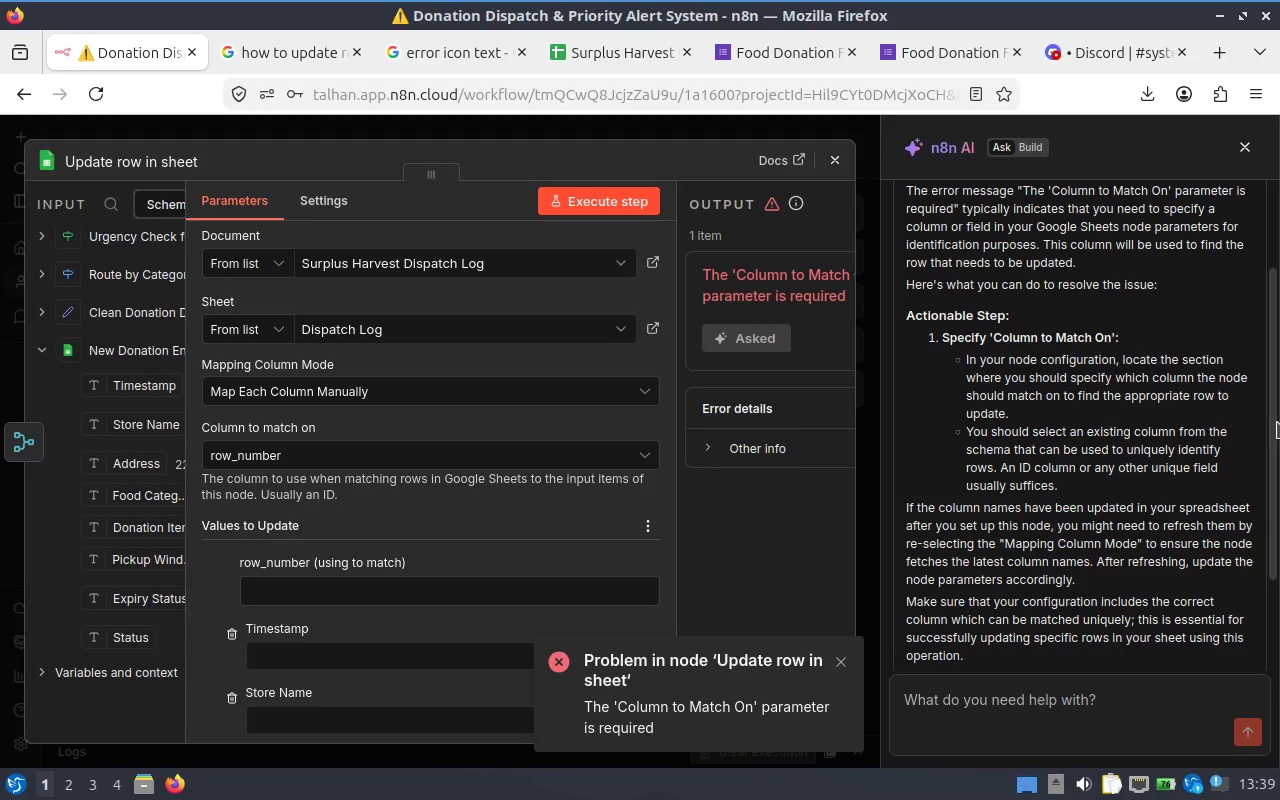 
left_click_drag(start_coordinate=[1271, 435], to_coordinate=[1273, 492])
 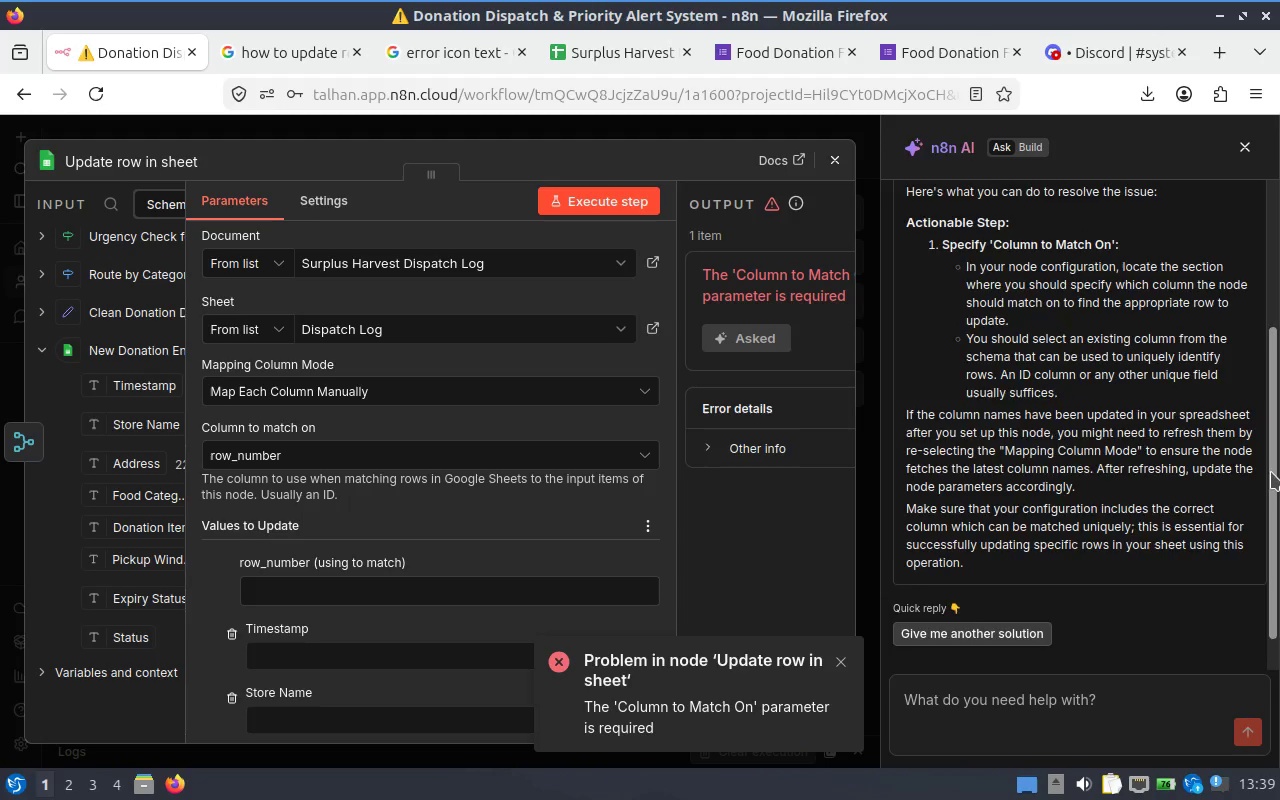 
left_click_drag(start_coordinate=[1271, 480], to_coordinate=[1267, 416])
 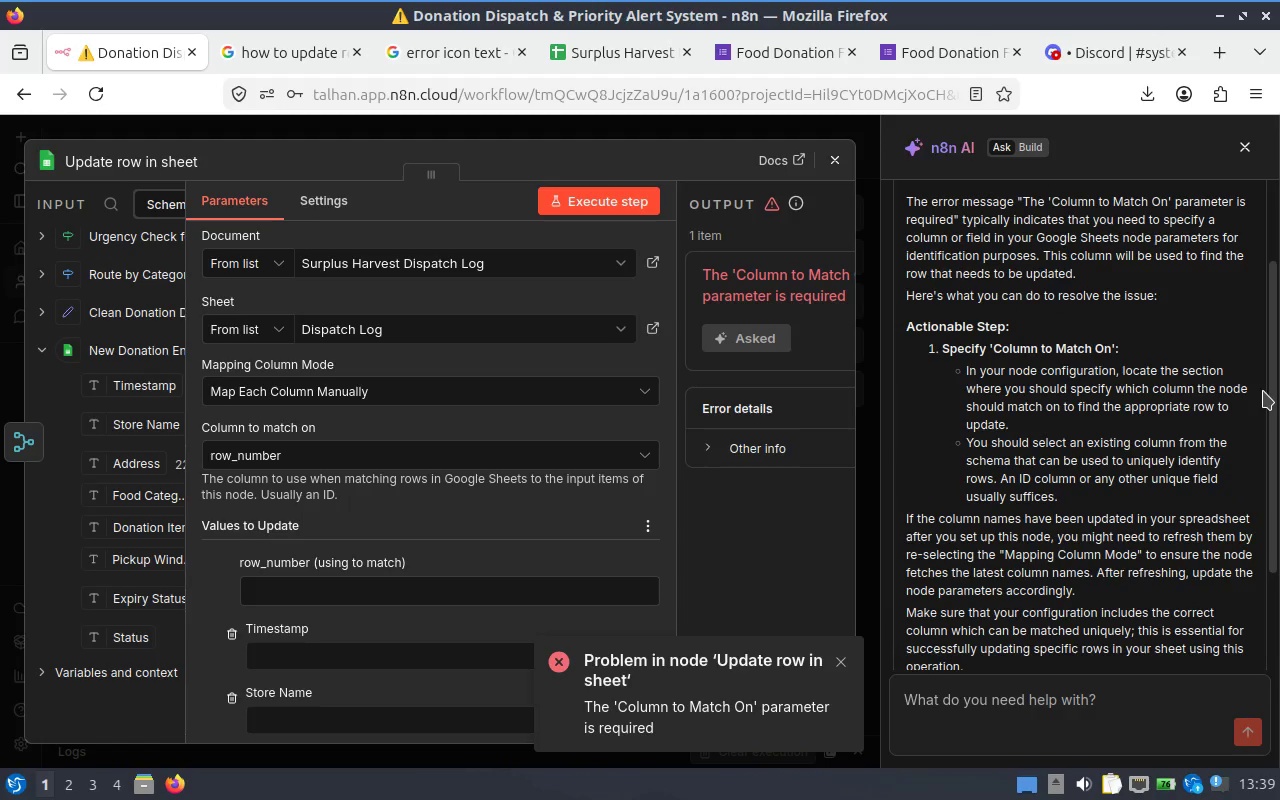 
left_click([1263, 391])
 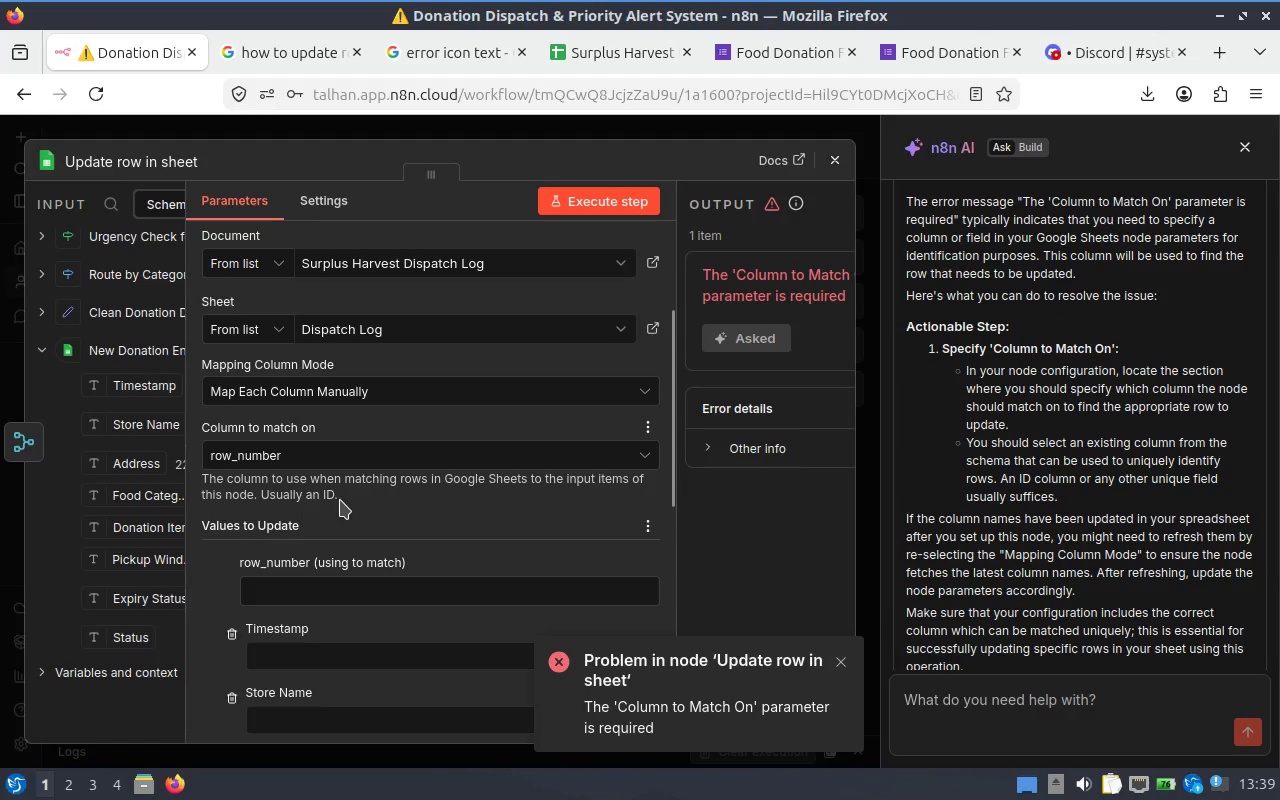 
left_click([380, 460])
 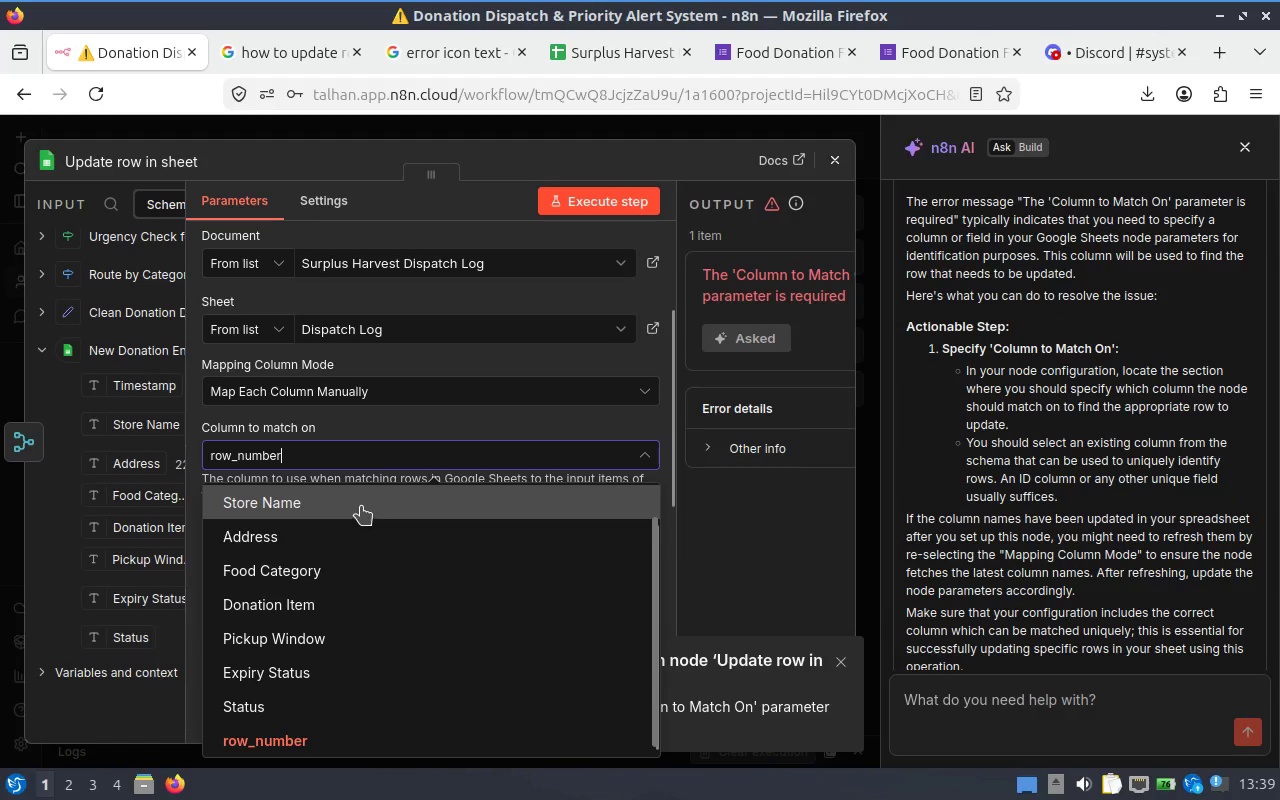 
scroll: coordinate [362, 504], scroll_direction: up, amount: 2.0
 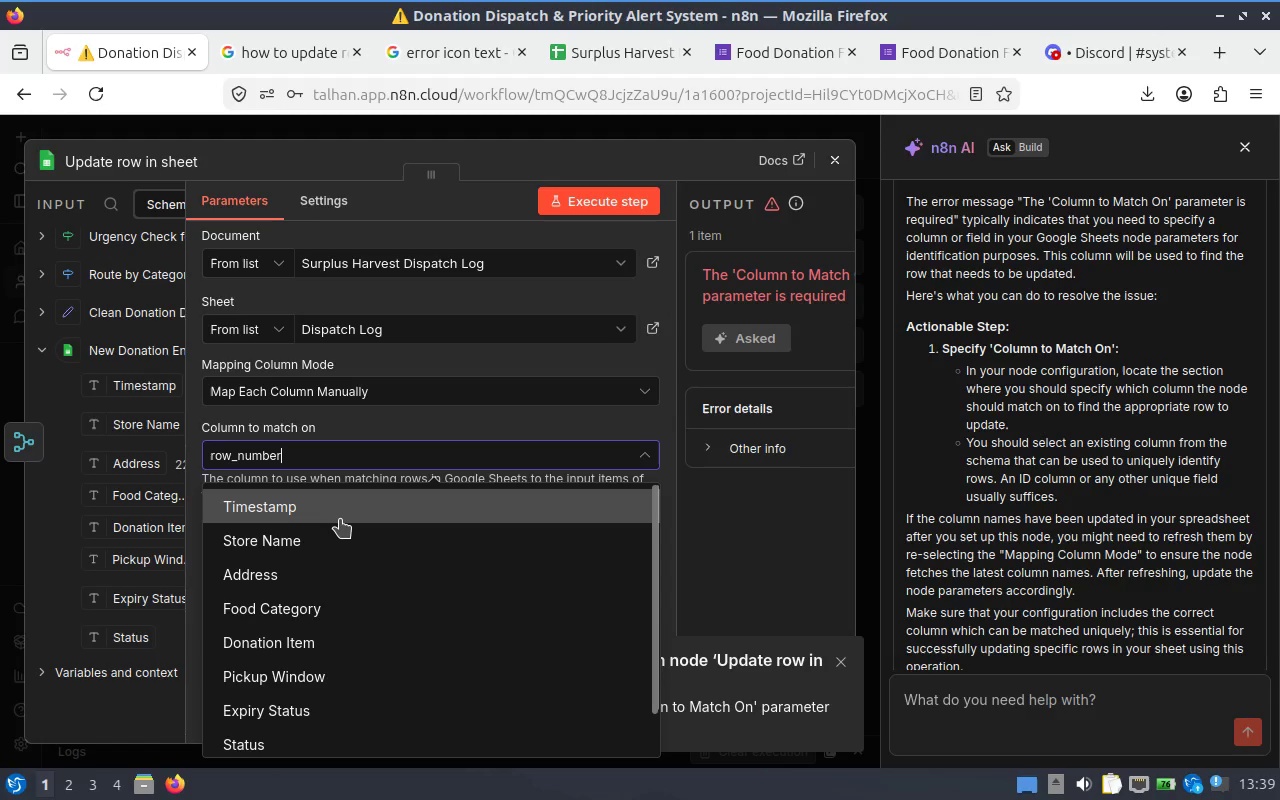 
left_click([340, 519])
 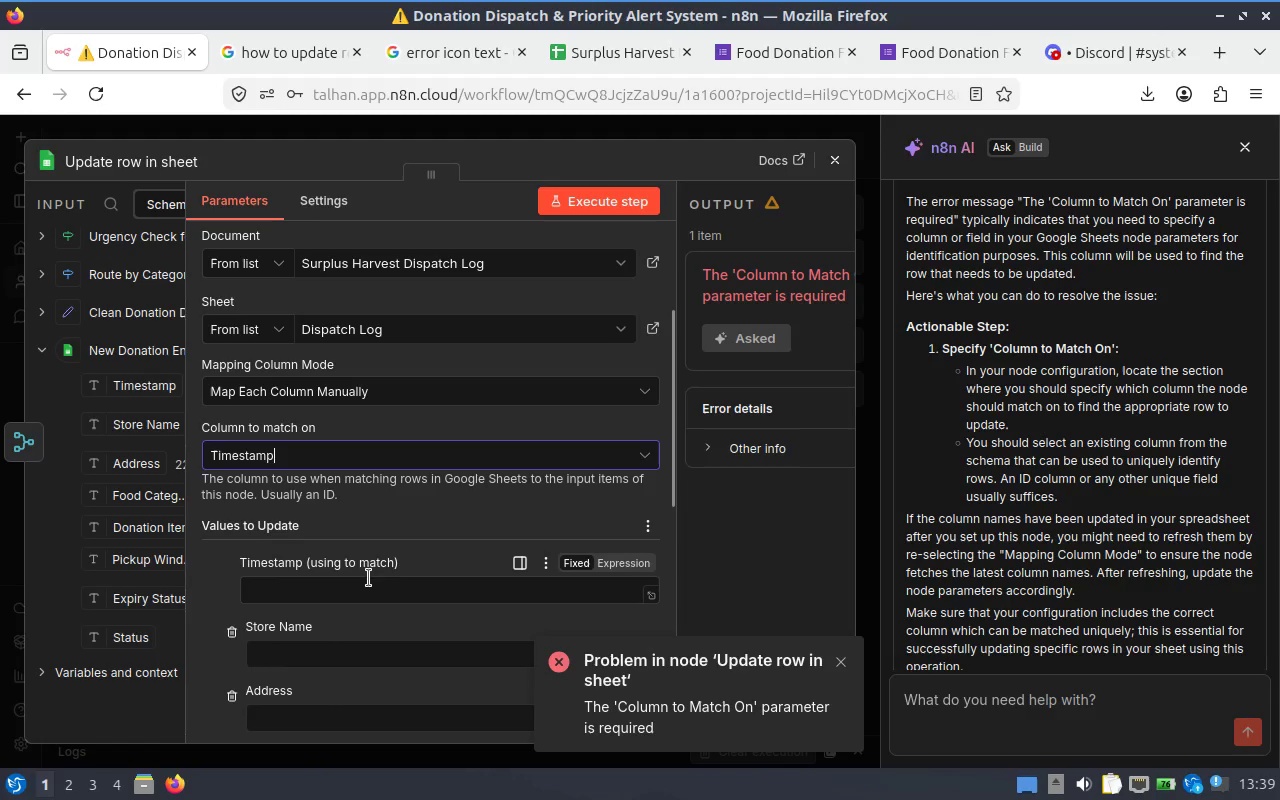 
left_click([393, 584])
 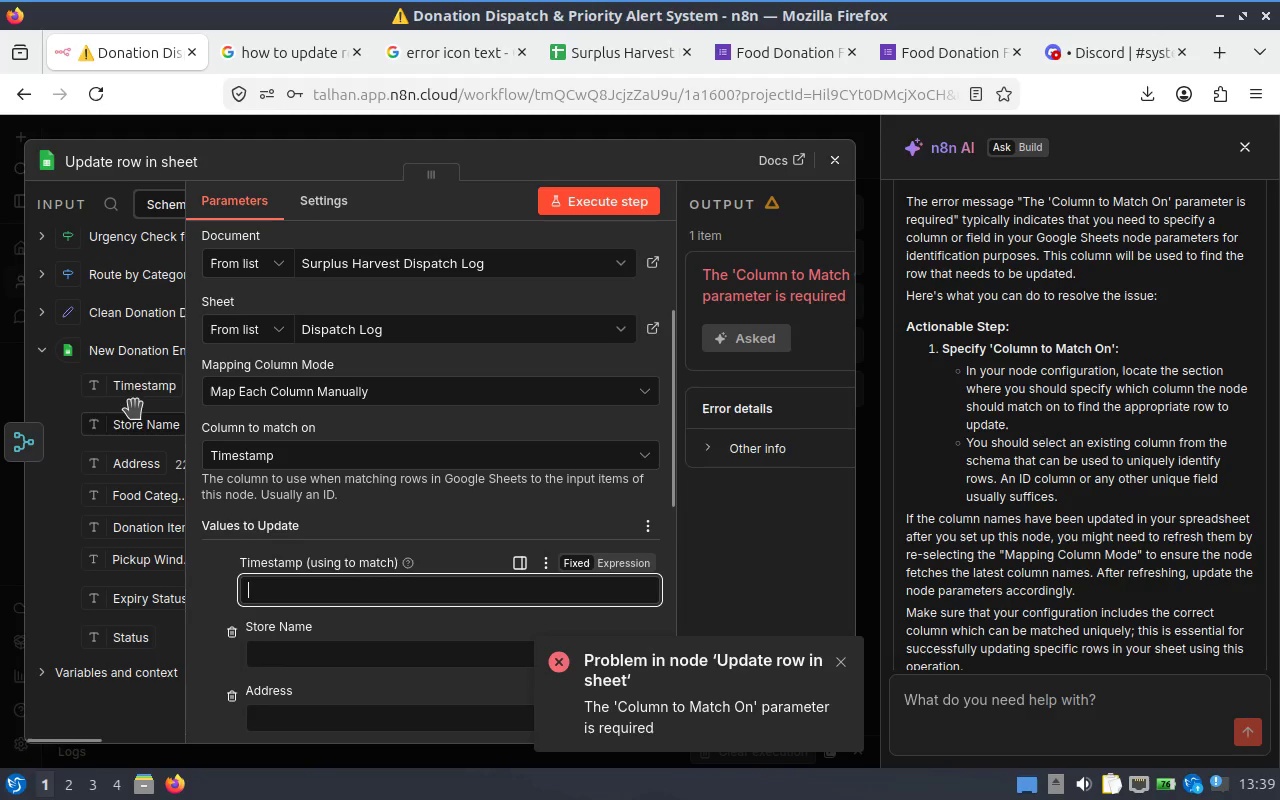 
left_click_drag(start_coordinate=[141, 393], to_coordinate=[355, 596])
 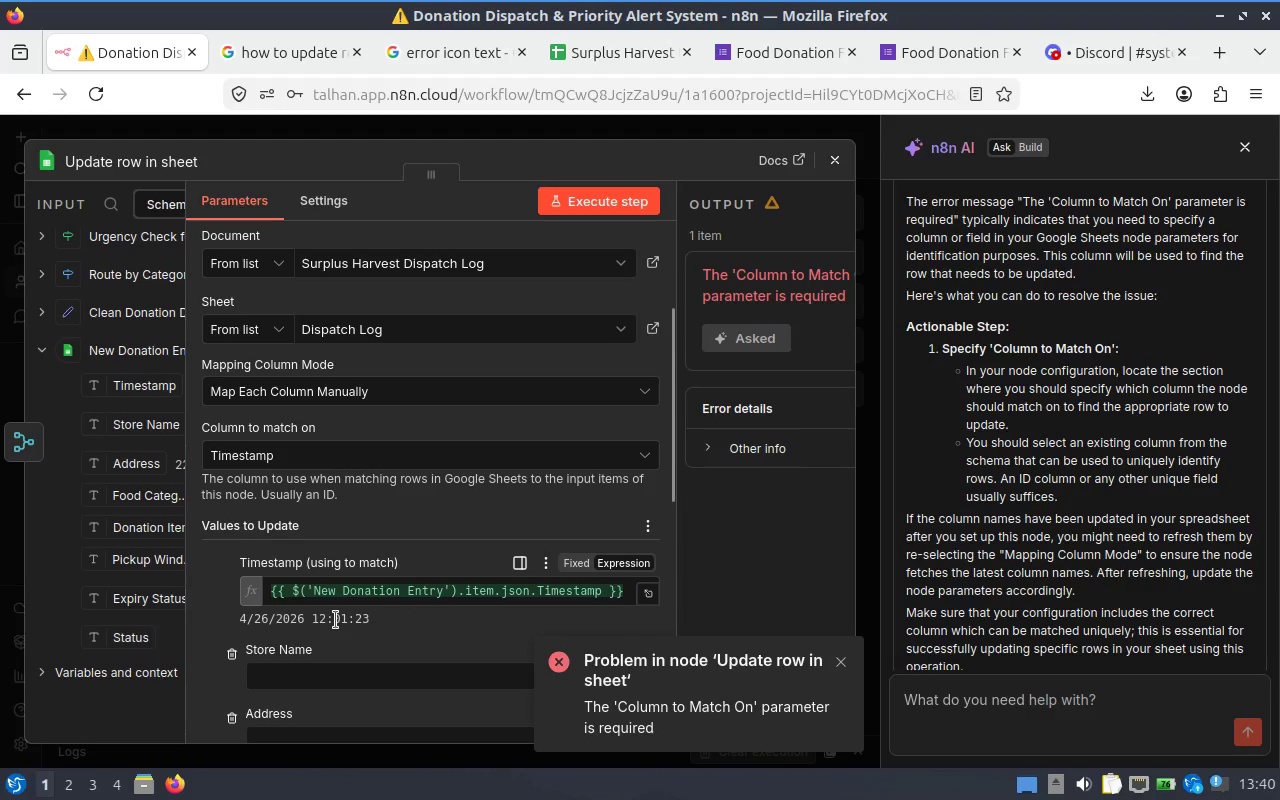 
wait(7.18)
 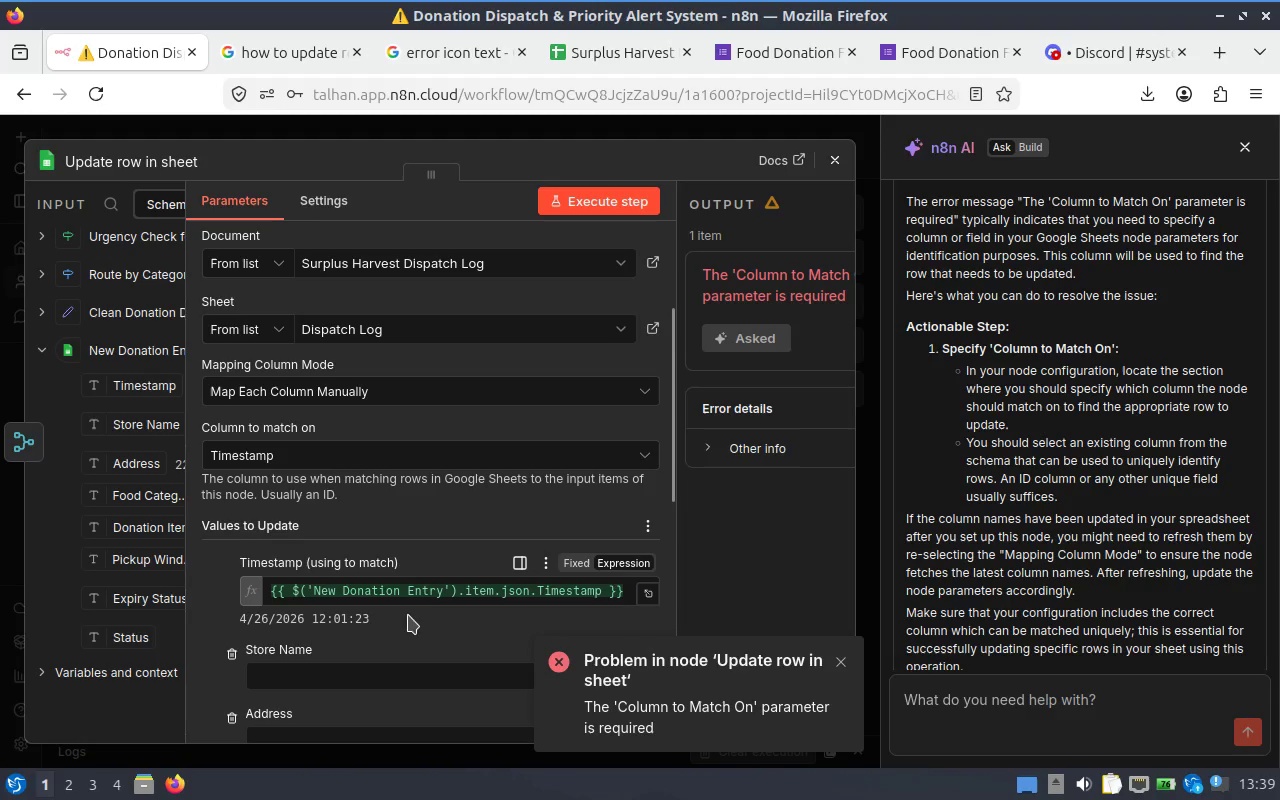 
left_click([841, 672])
 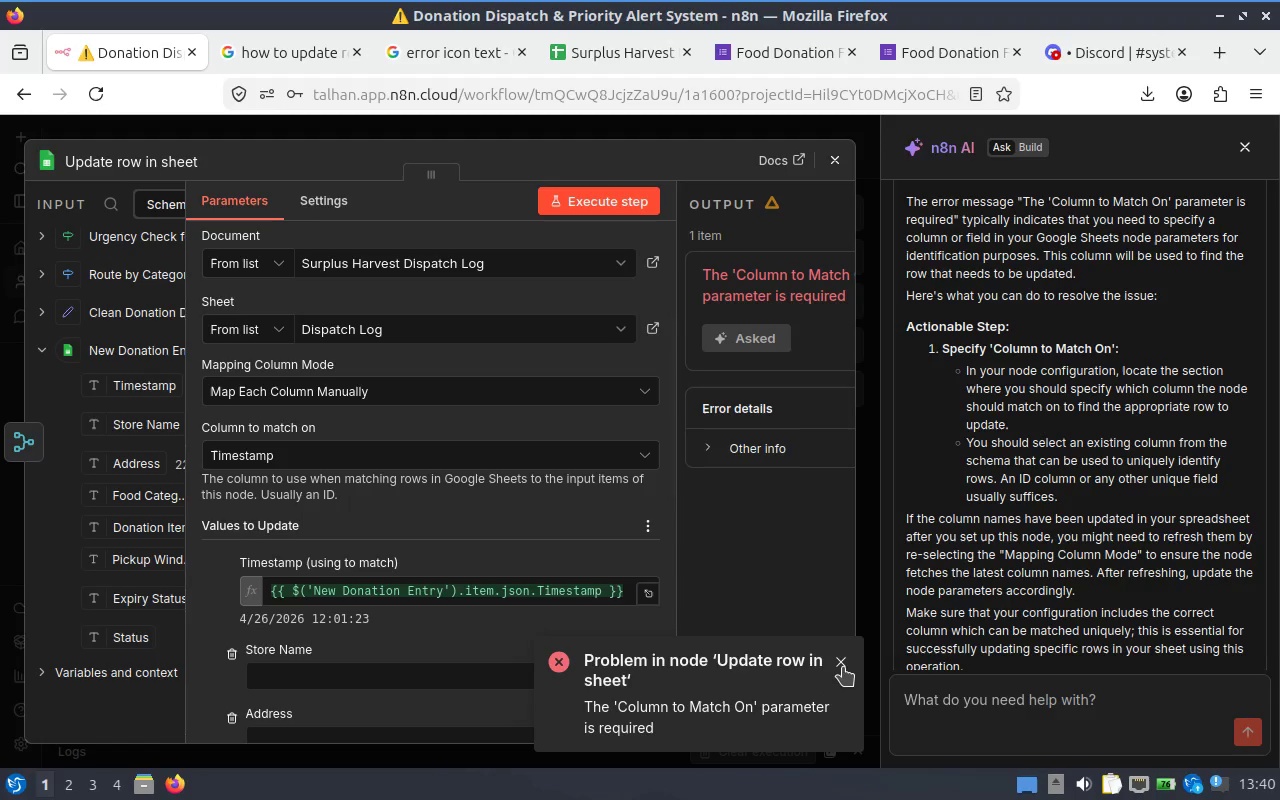 
left_click([845, 663])
 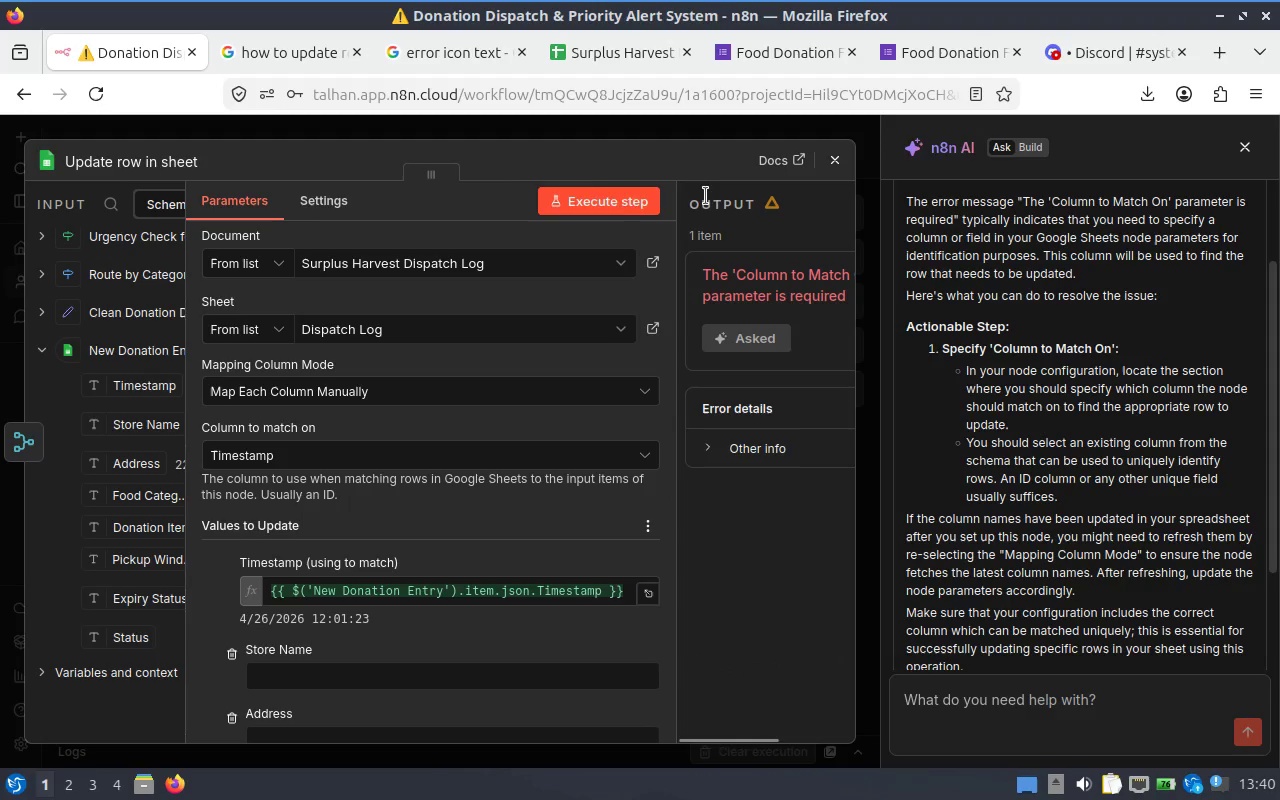 
left_click([615, 199])
 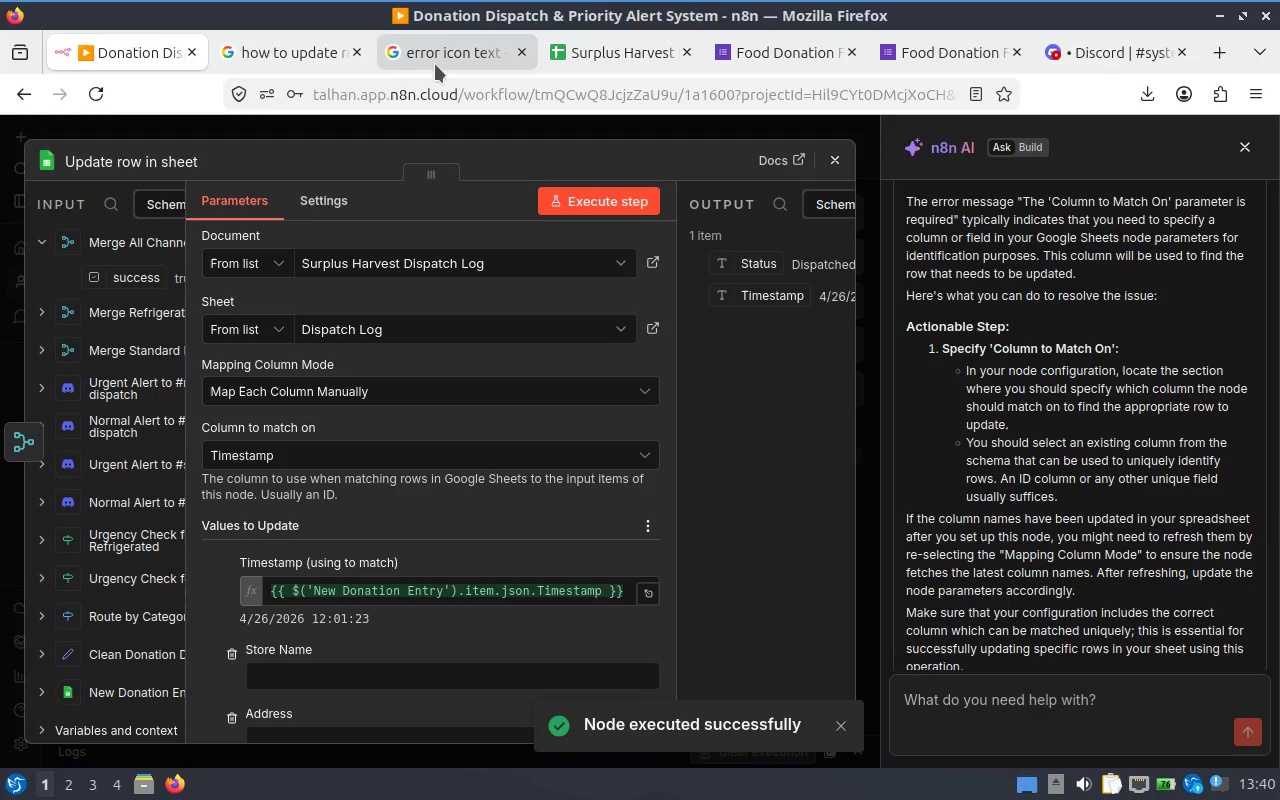 
left_click([609, 54])
 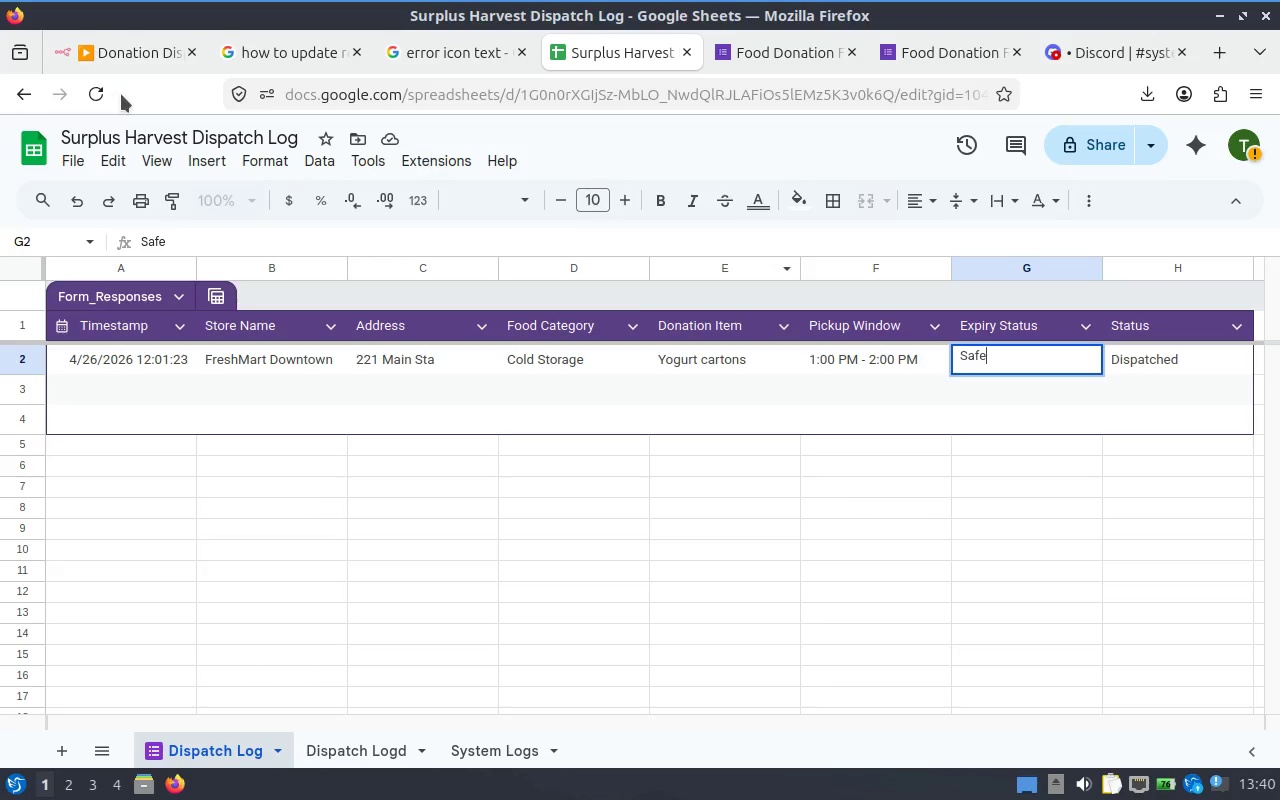 
left_click([126, 60])
 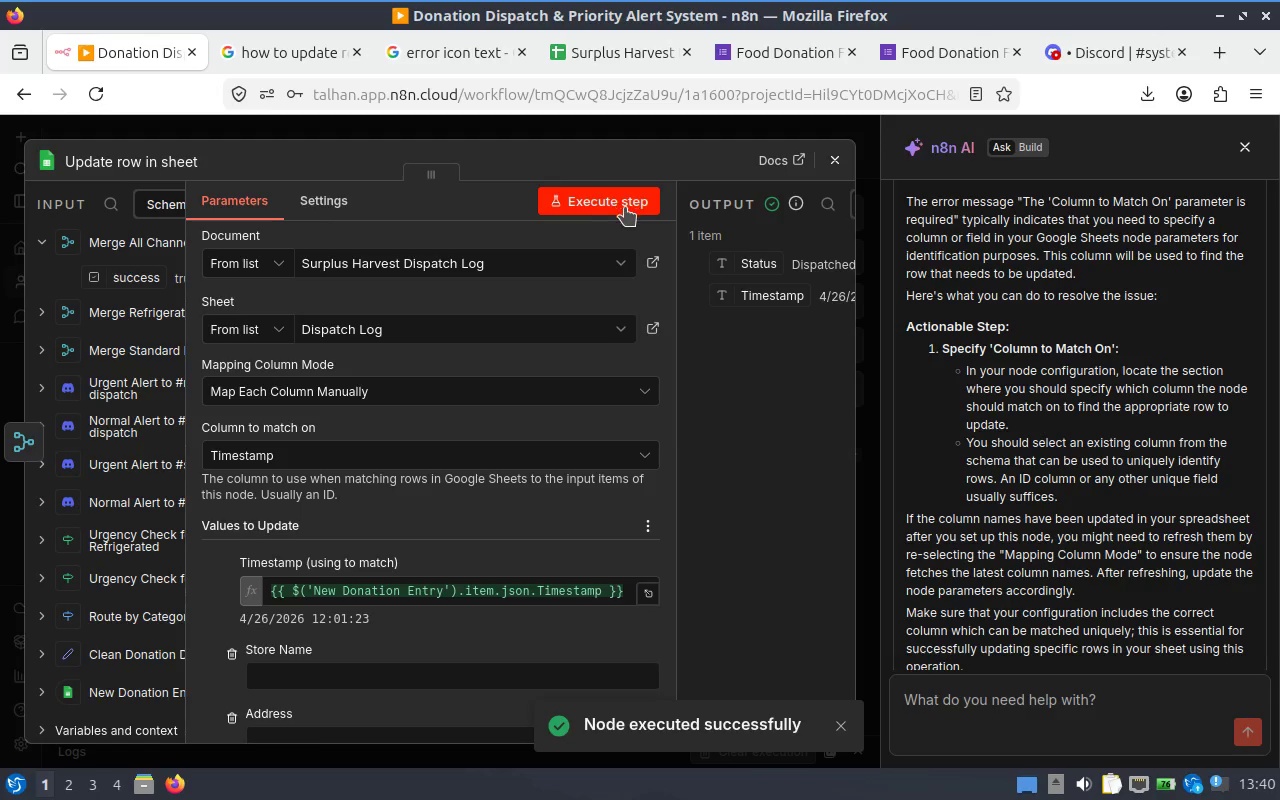 
left_click([627, 209])
 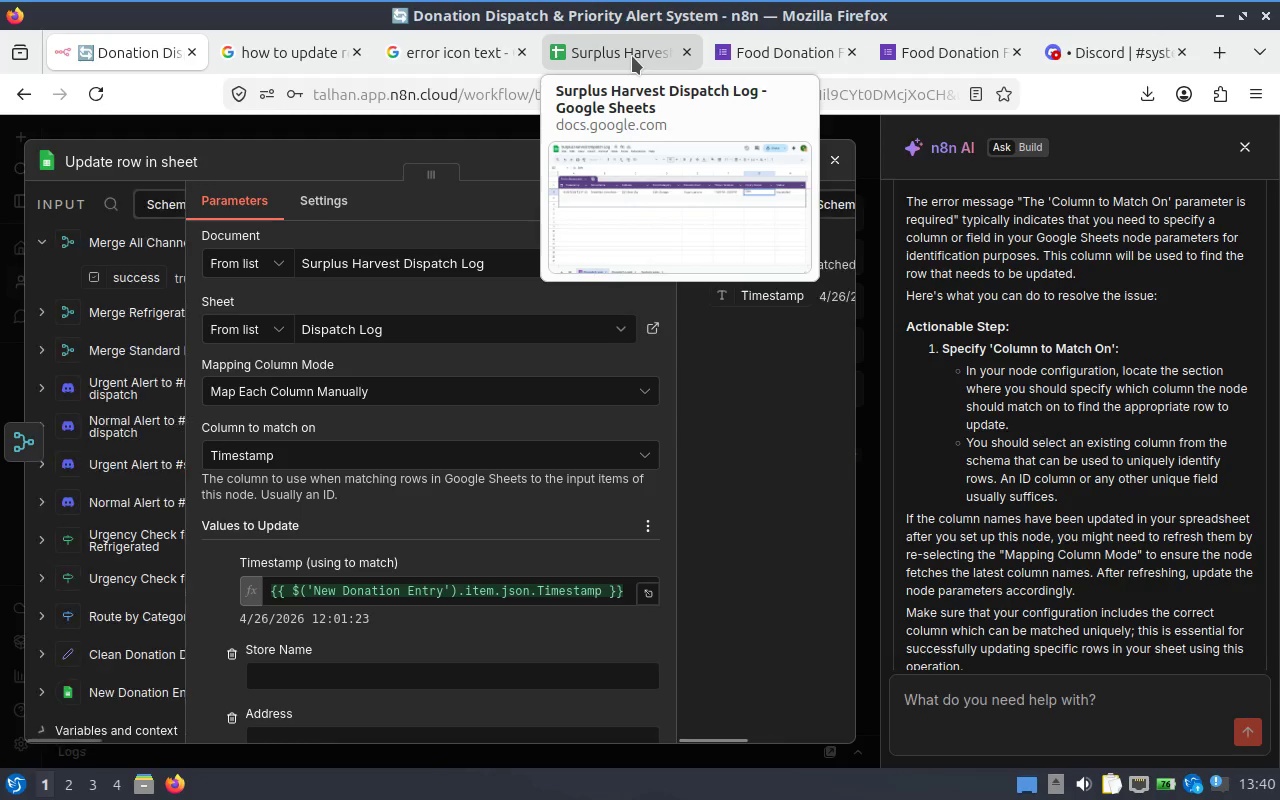 
left_click([632, 56])
 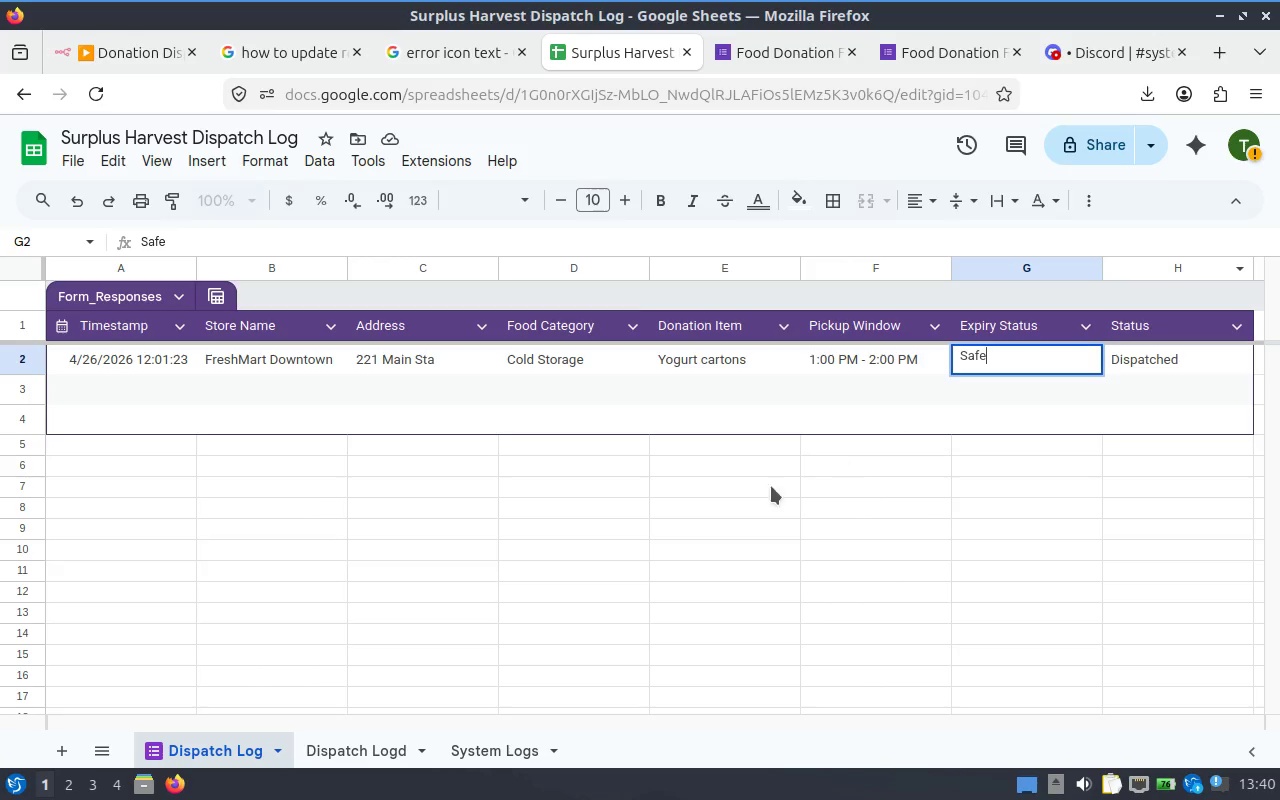 
left_click([585, 472])
 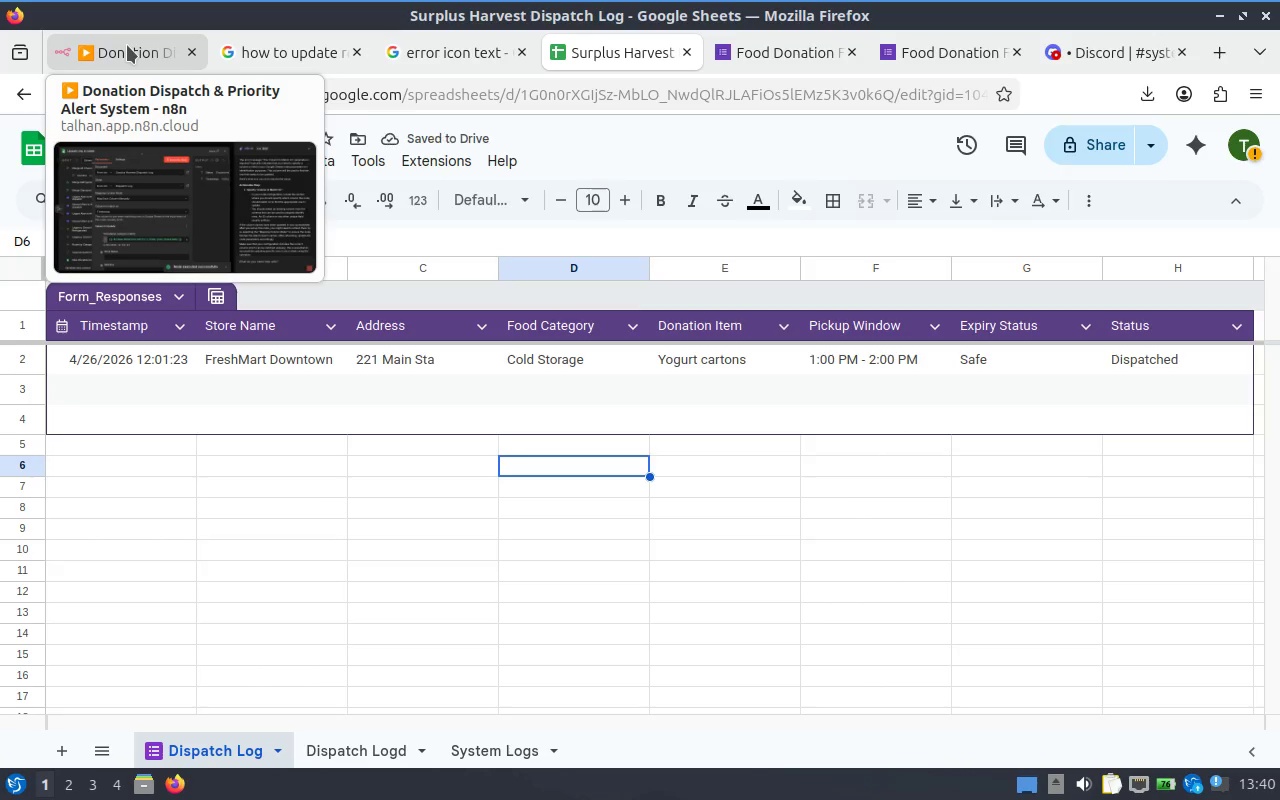 
left_click([127, 45])
 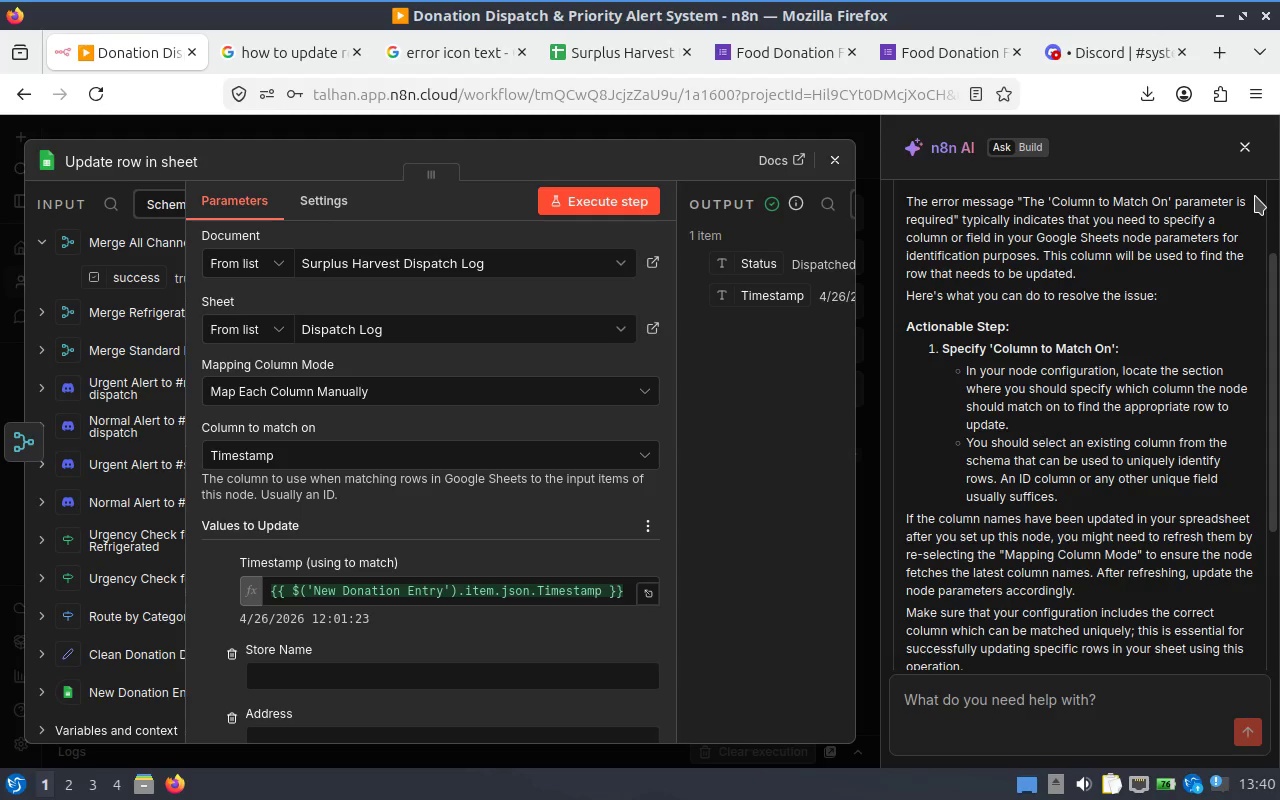 
left_click([1245, 158])
 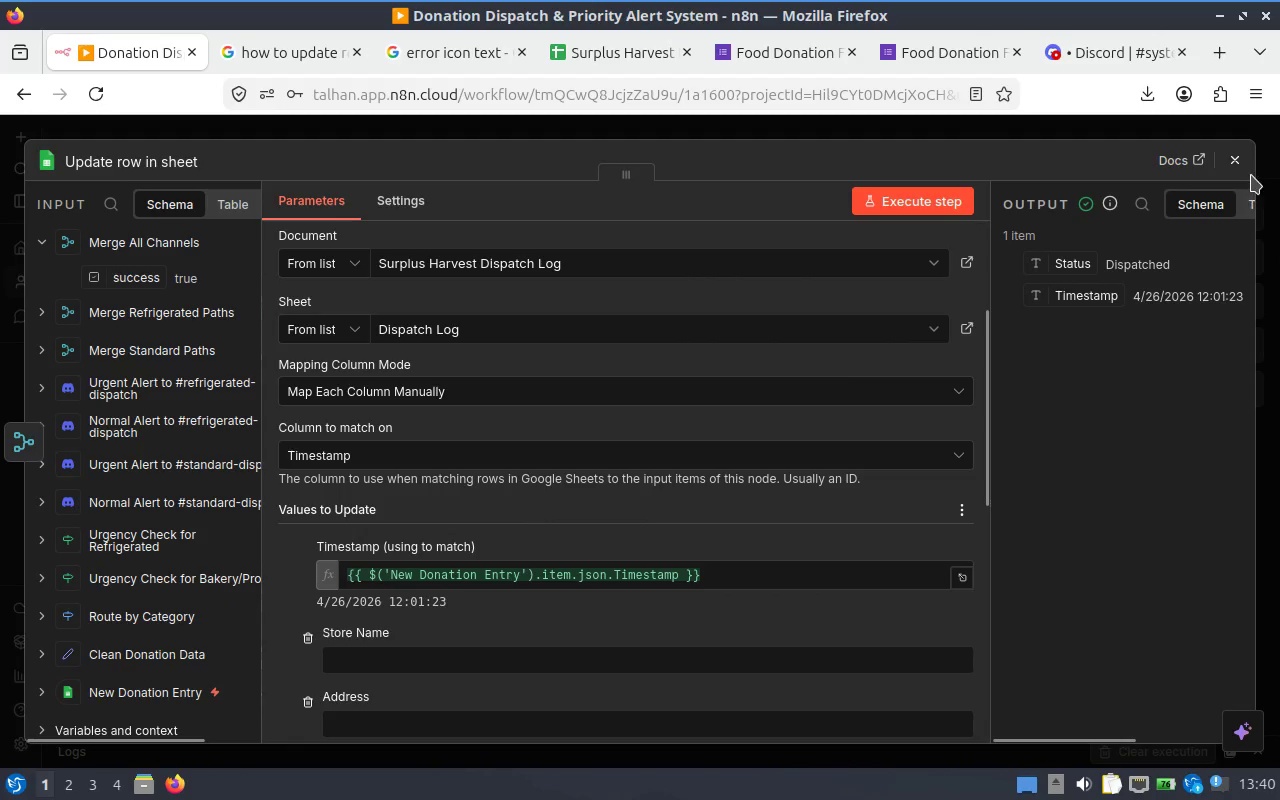 
left_click([1240, 168])
 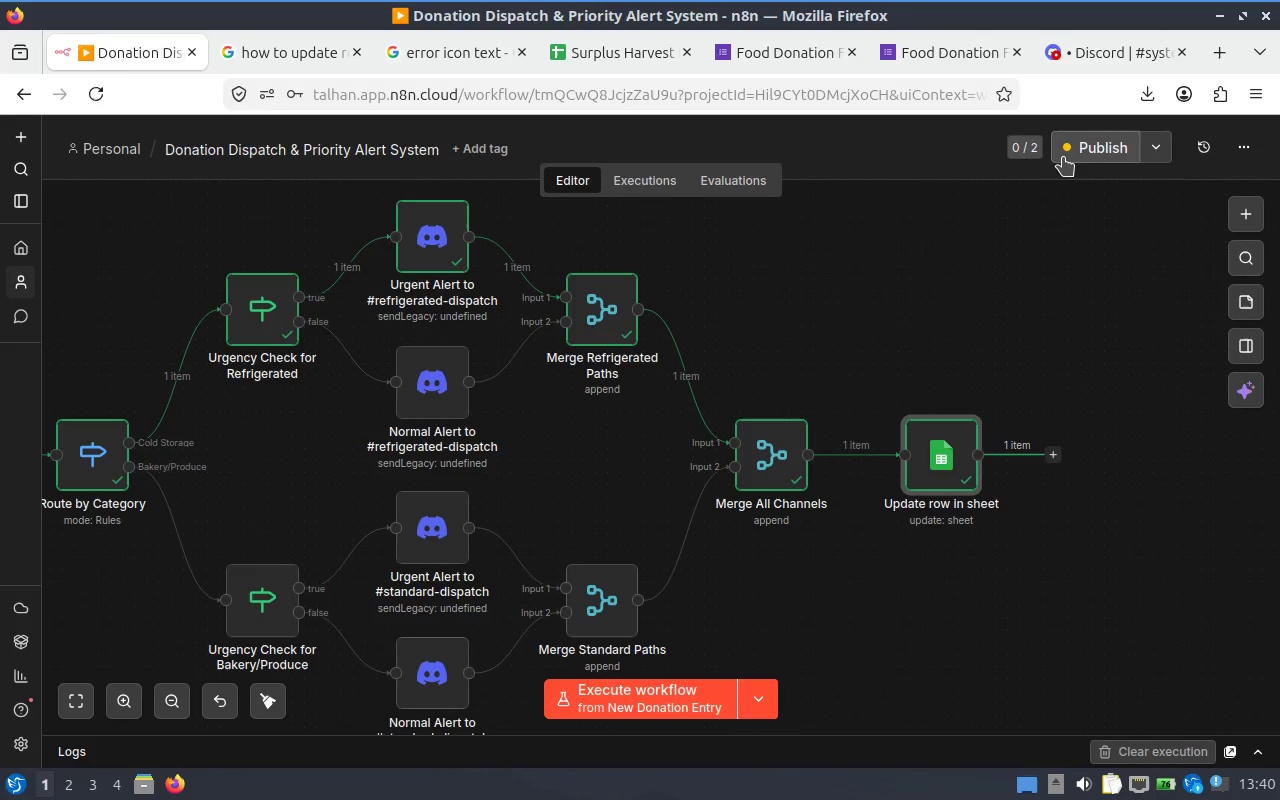 
left_click([1082, 152])
 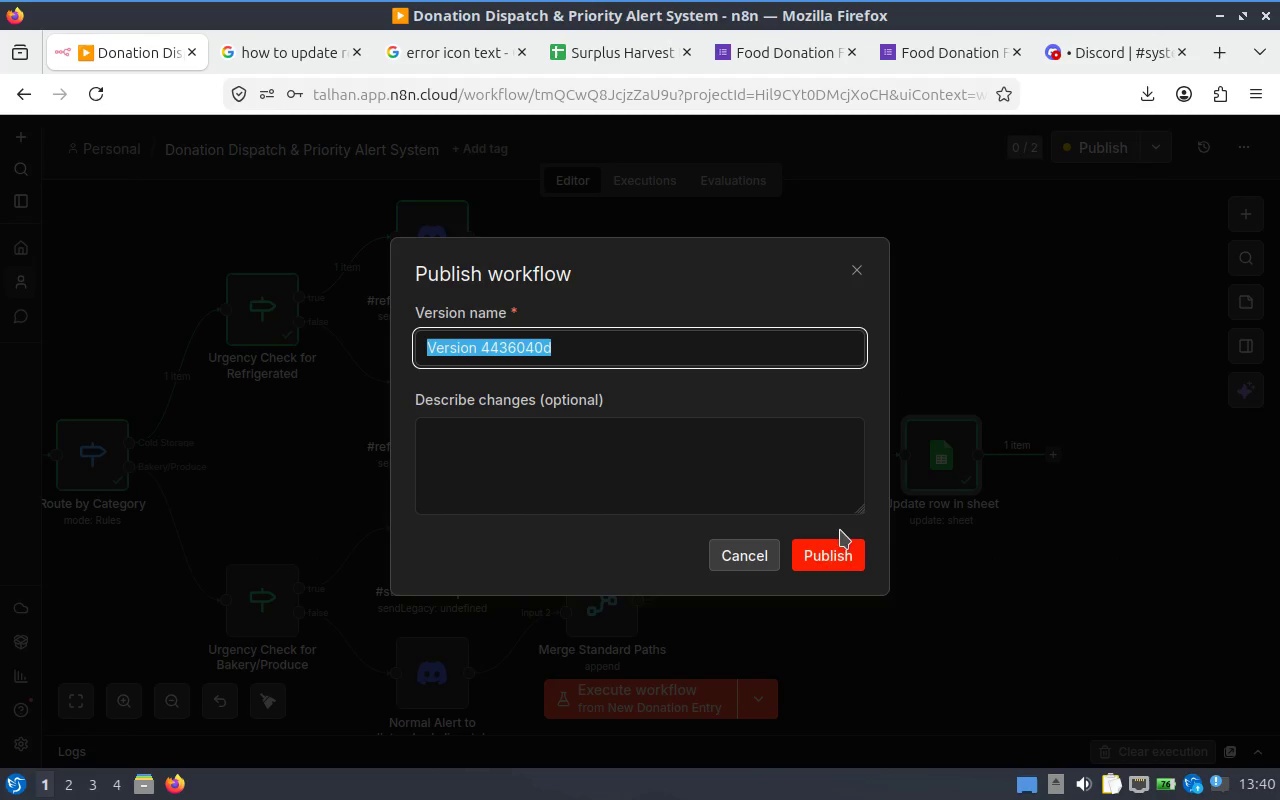 
left_click([835, 545])
 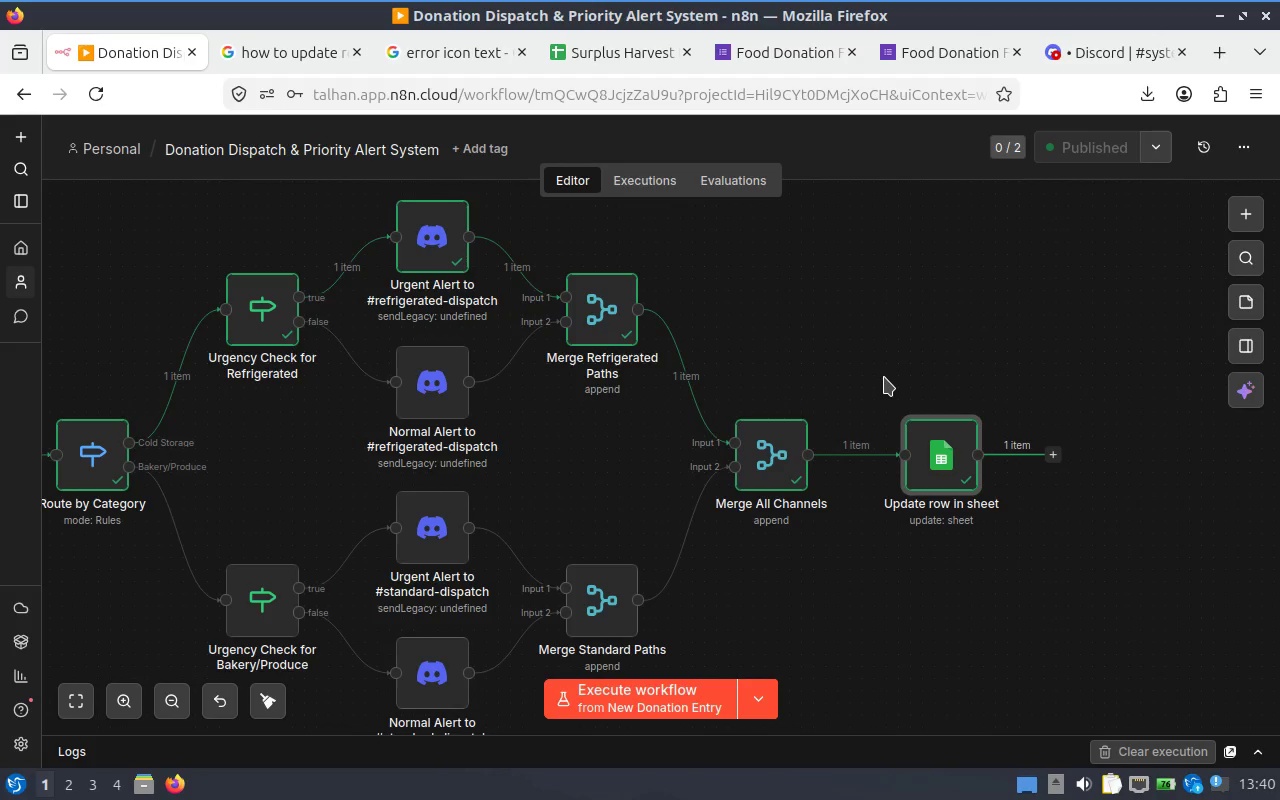 
key(Alt+Tab)